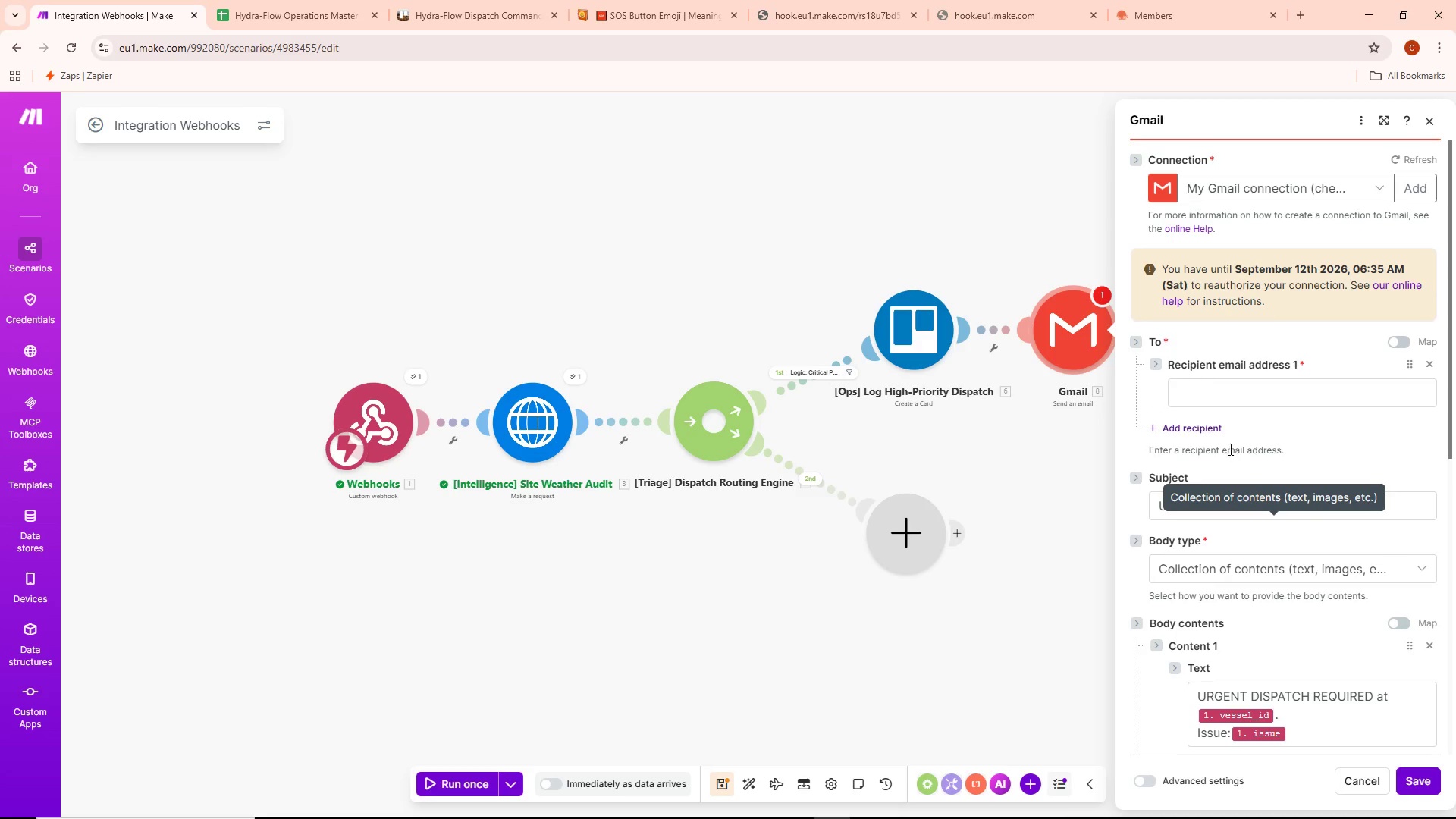 
left_click([1219, 402])
 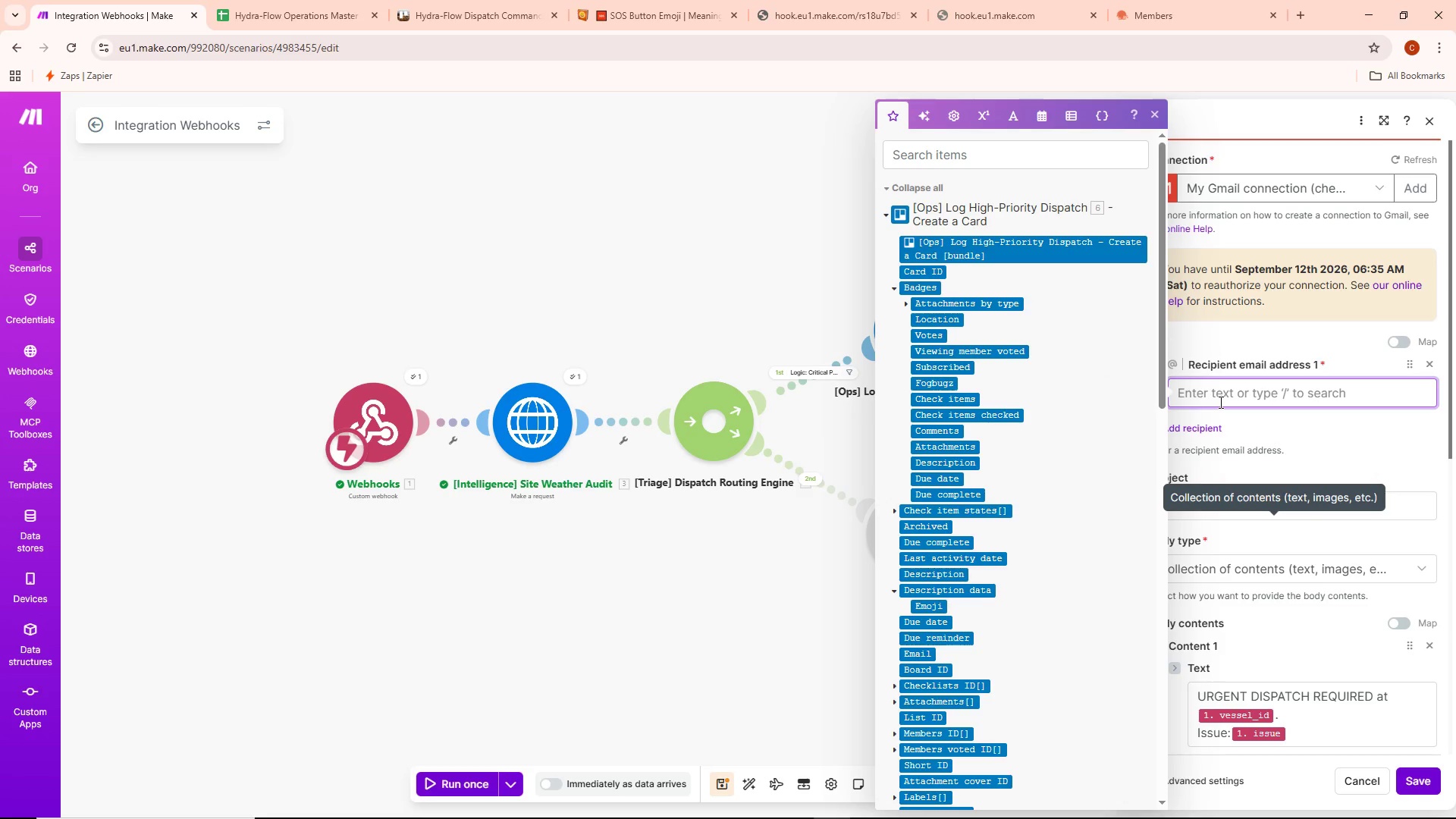 
type(CHESWAPS1@GMAIL.)
key(Backspace)
type(.)
 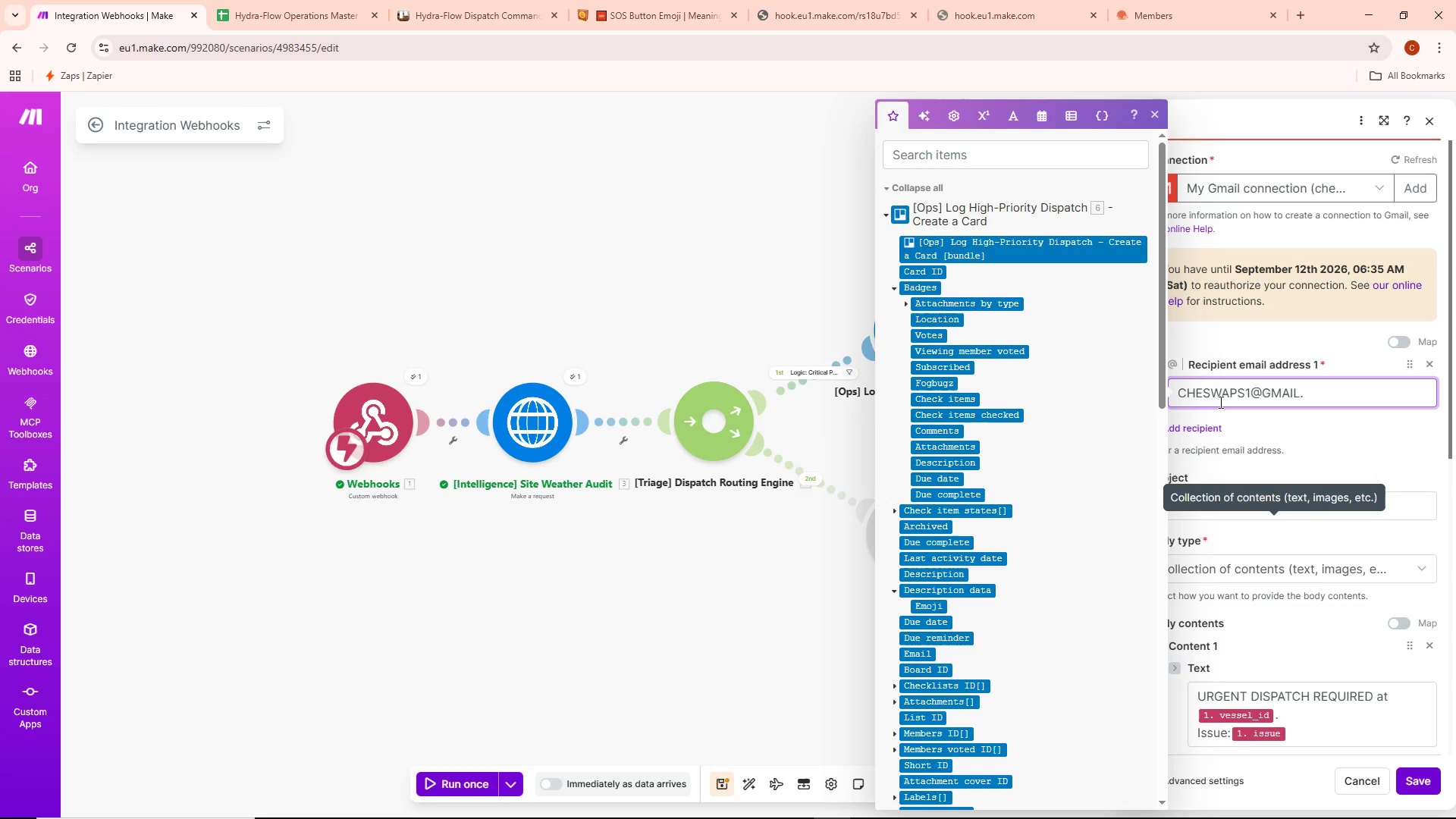 
key(Control+ControlLeft)
 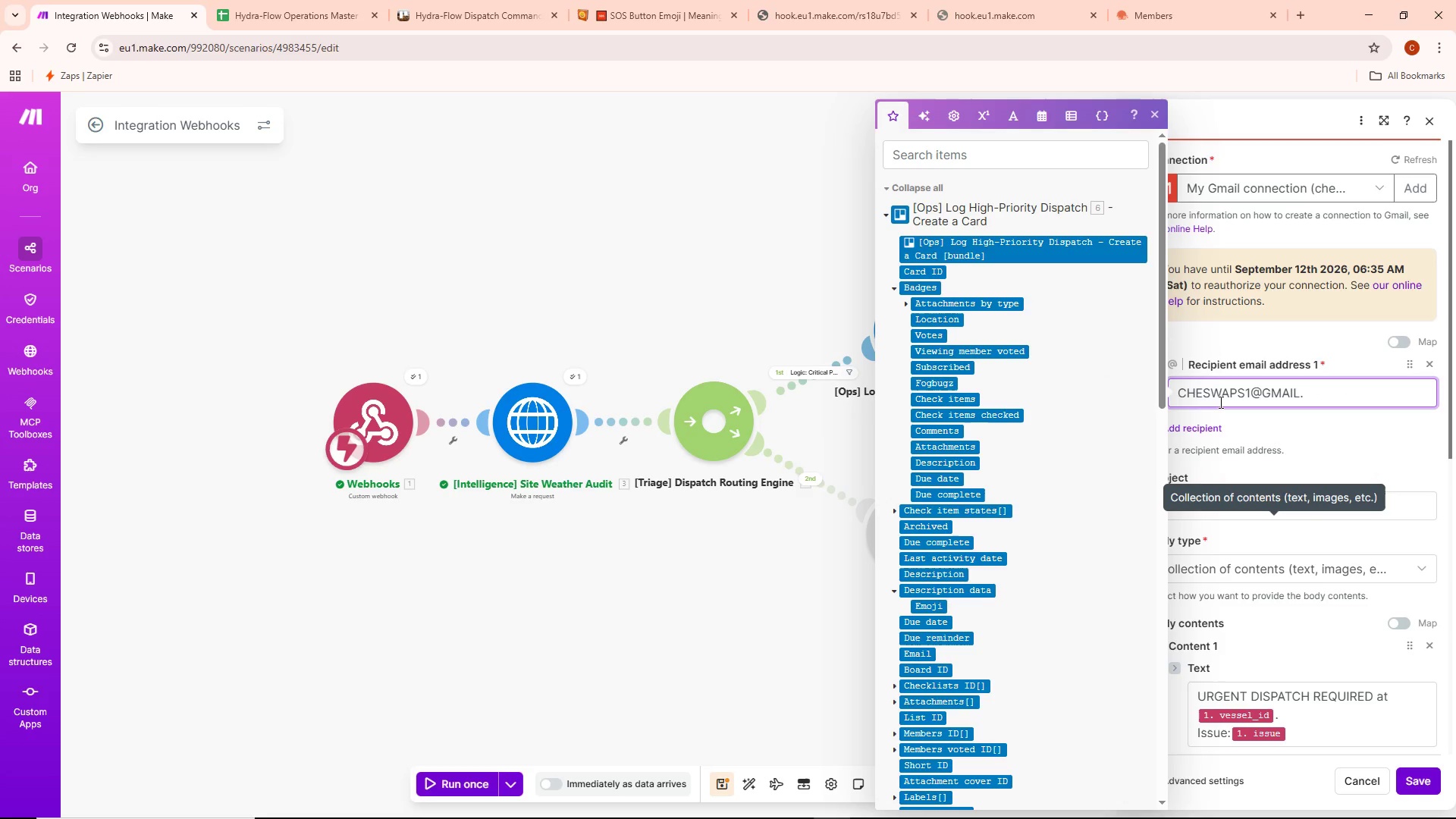 
key(Control+Backspace)
 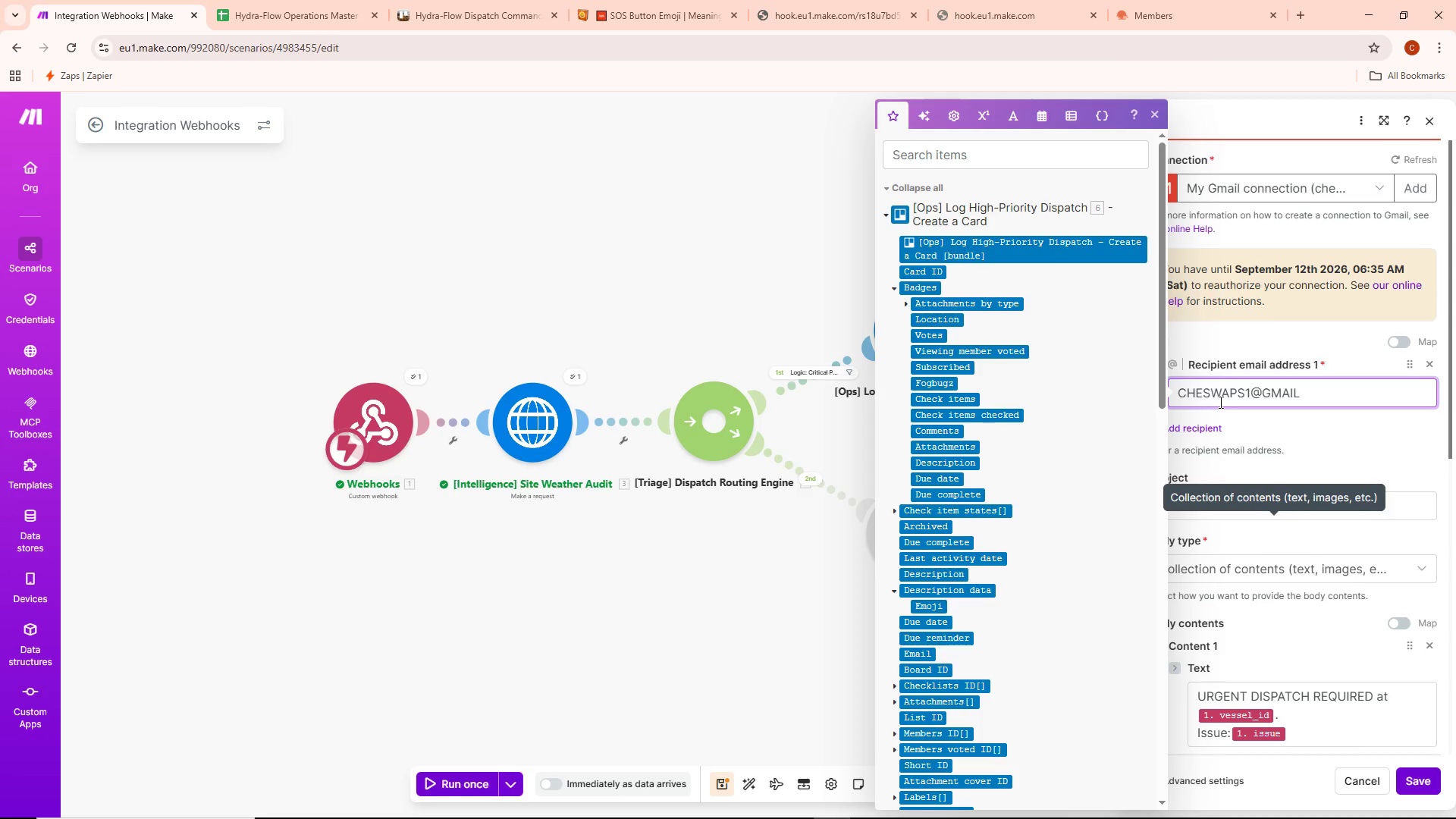 
key(Control+ControlLeft)
 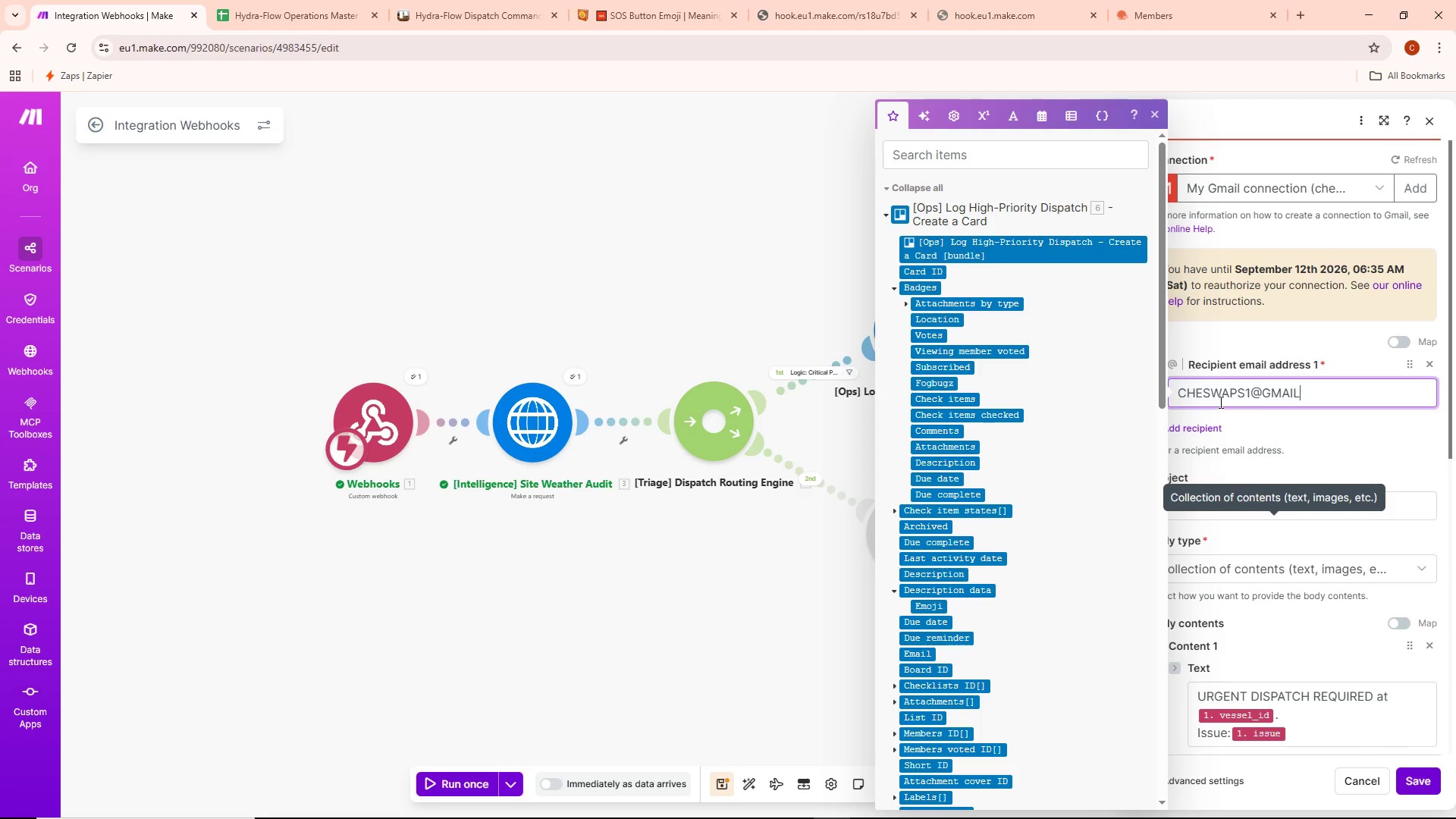 
key(Control+A)
 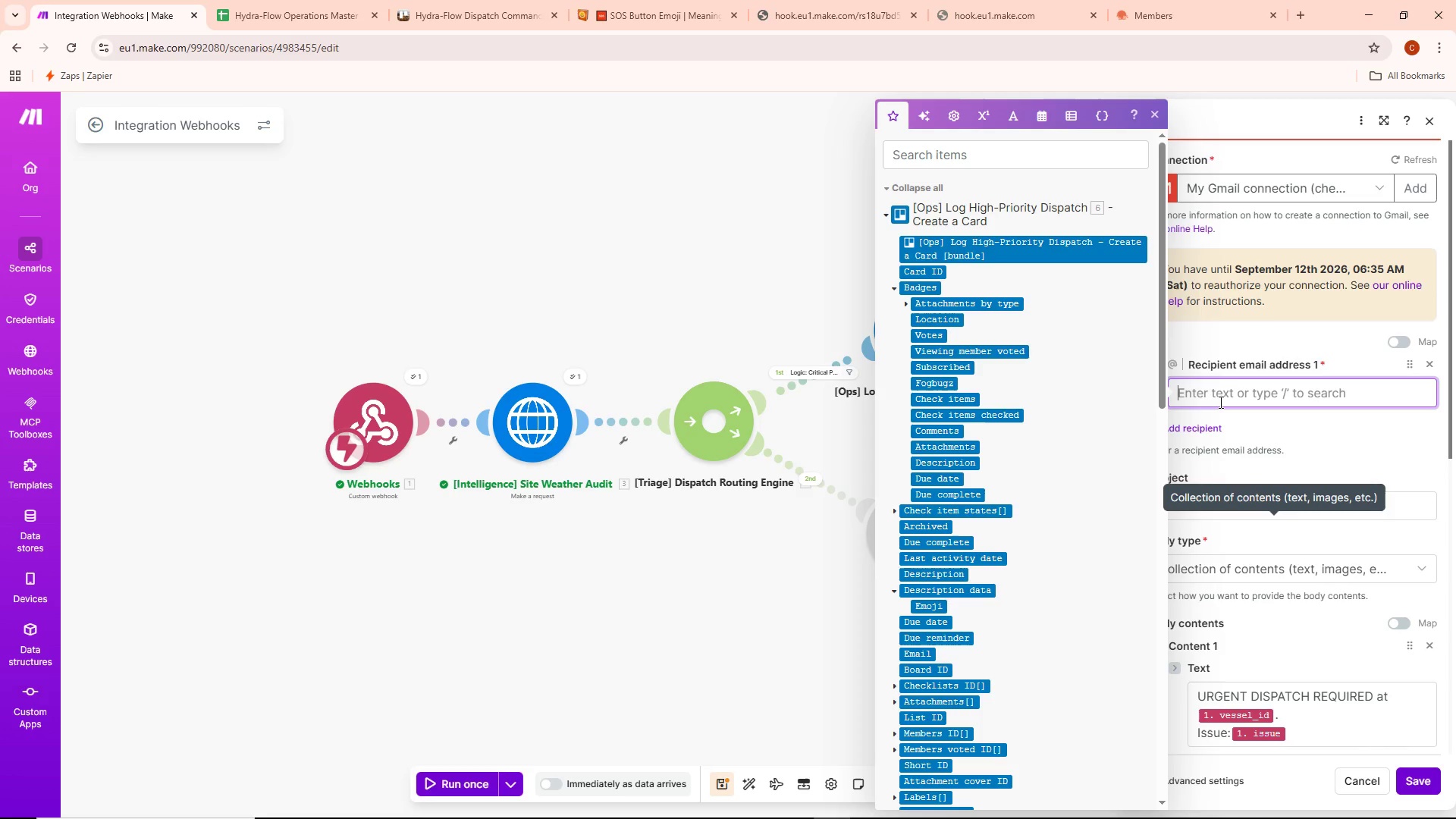 
key(Backspace)
type(cheswaps1@gmail.com)
 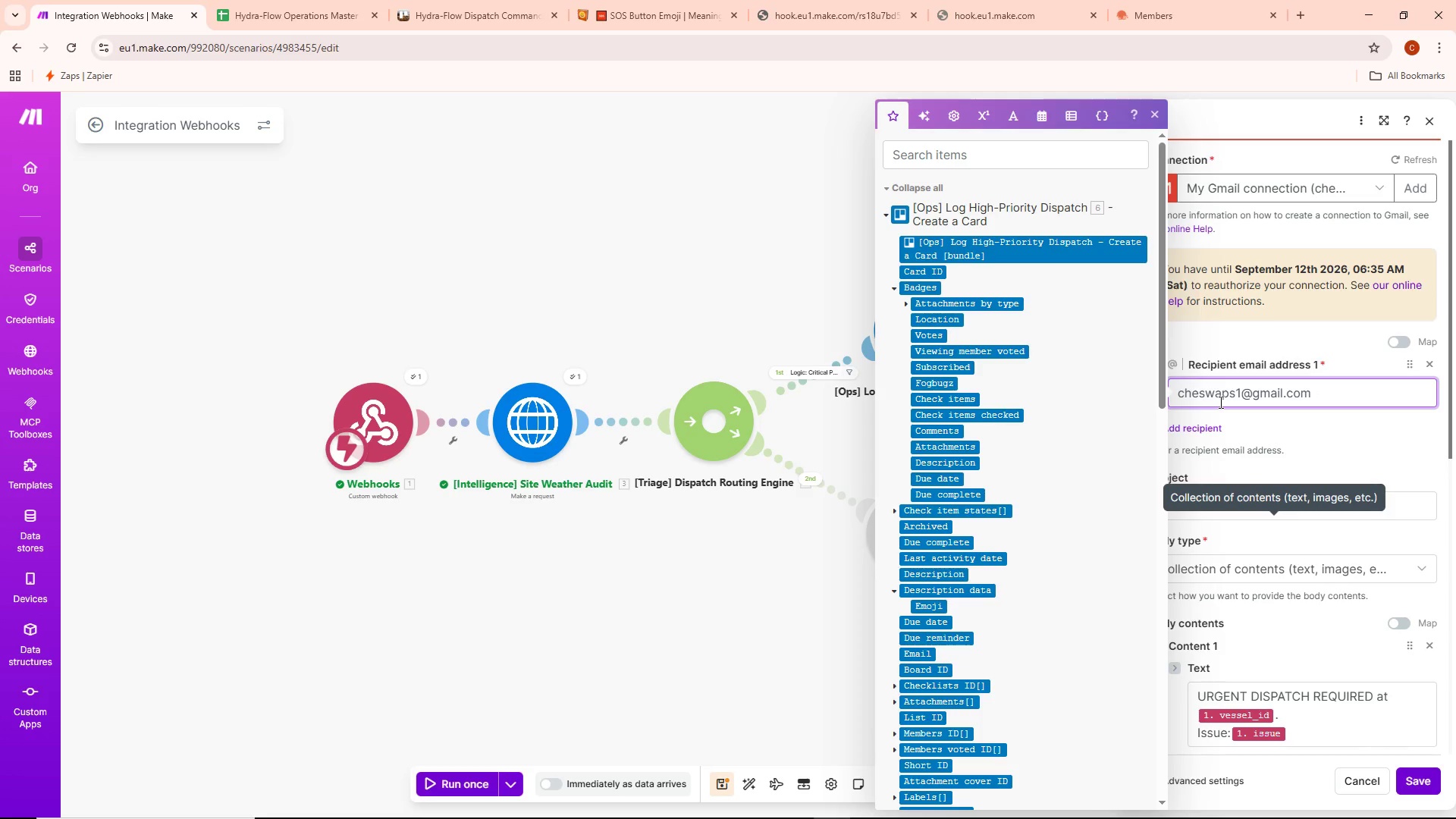 
right_click([1062, 343])
 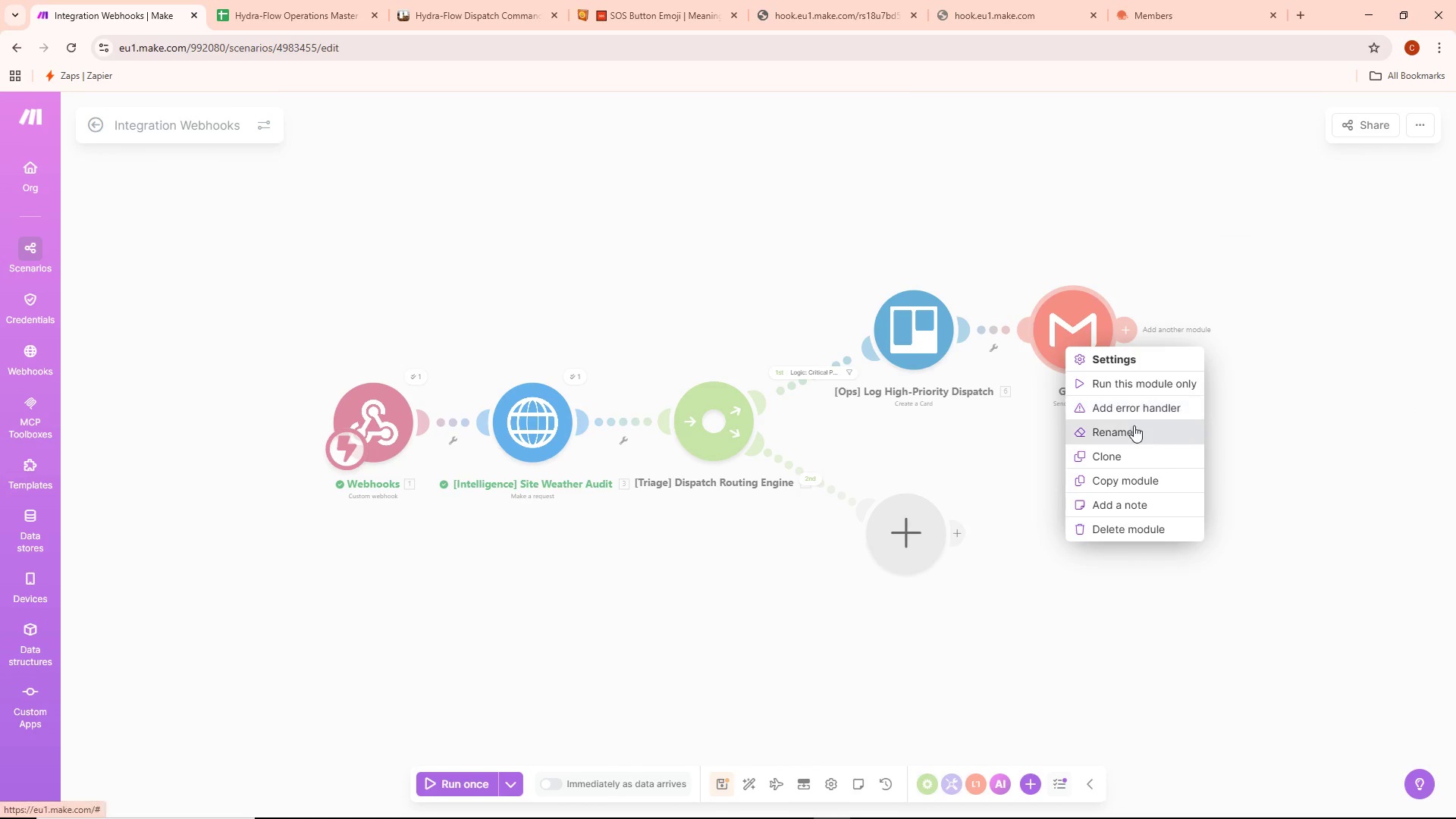 
left_click([1131, 437])
 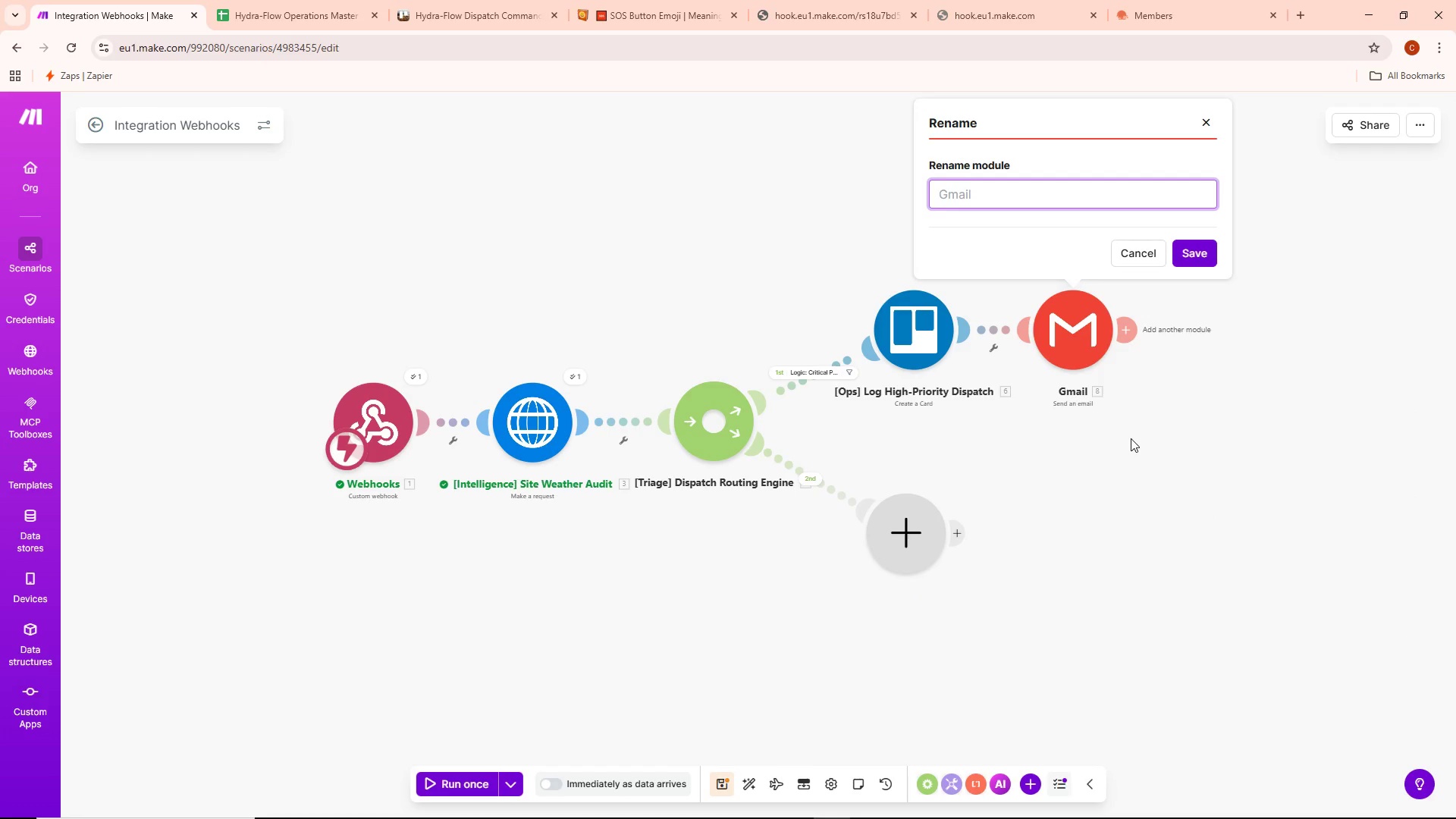 
wait(5.16)
 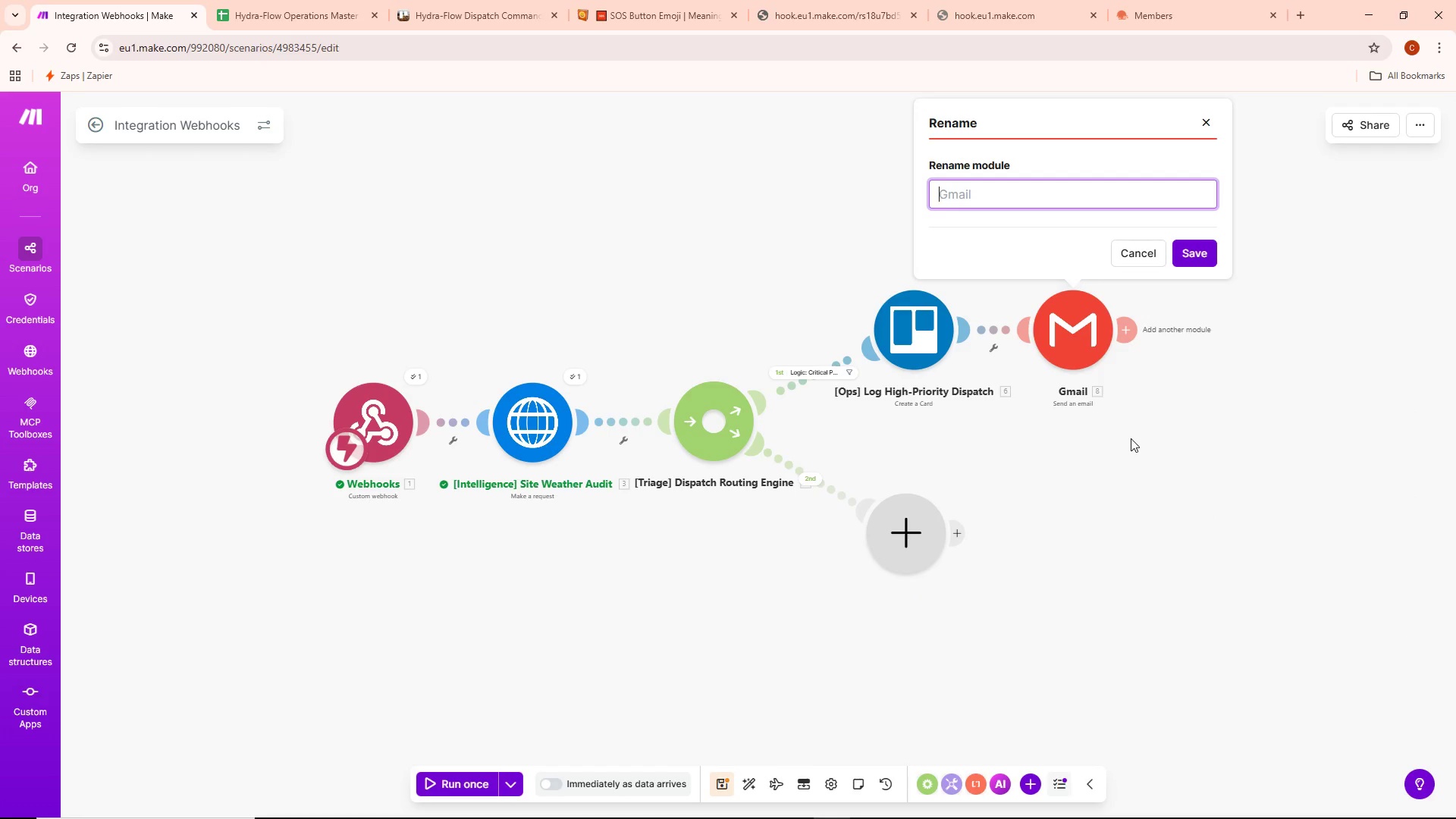 
key(BracketLeft)
 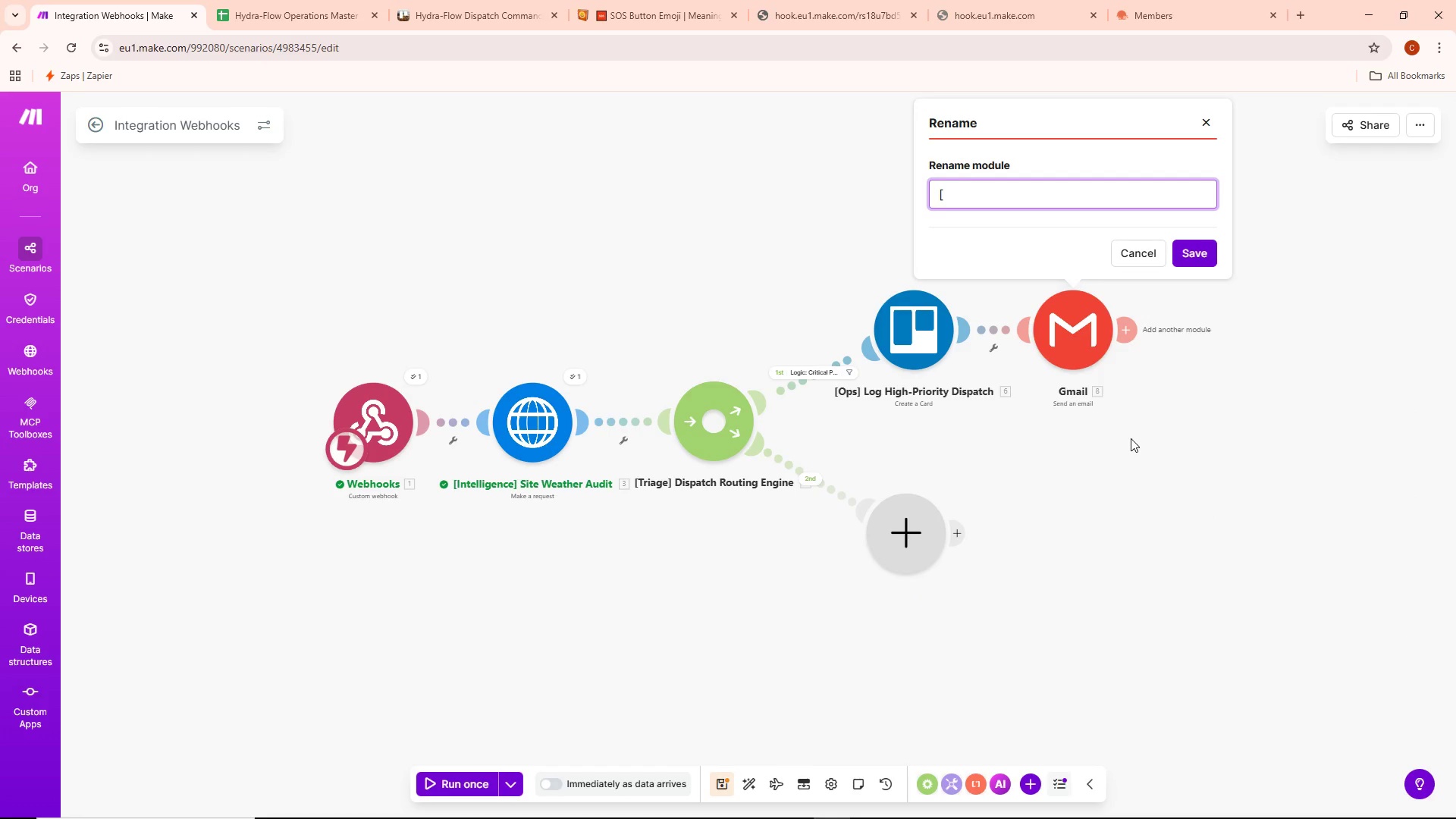 
key(Shift+ShiftRight)
 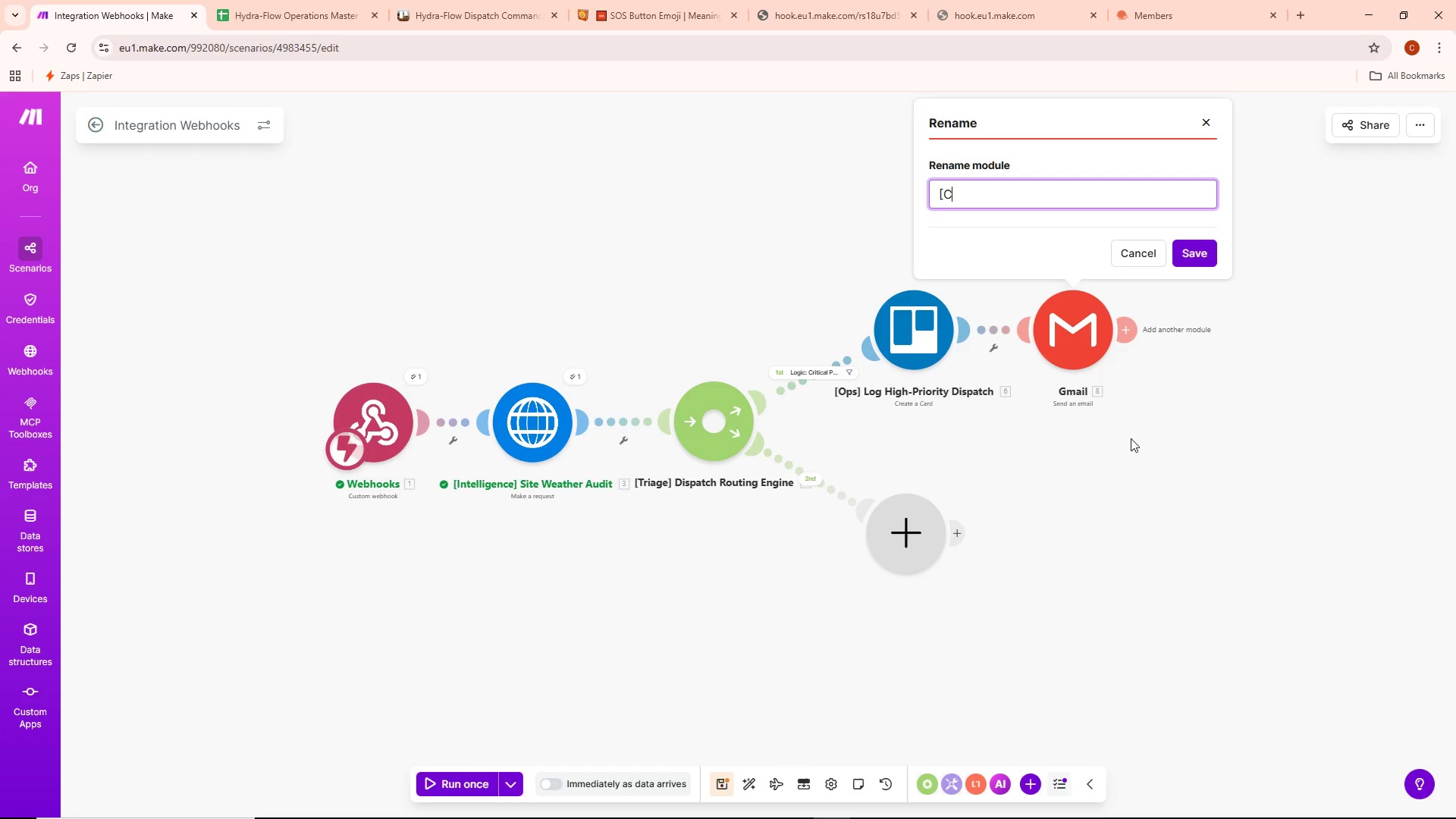 
key(Shift+C)
 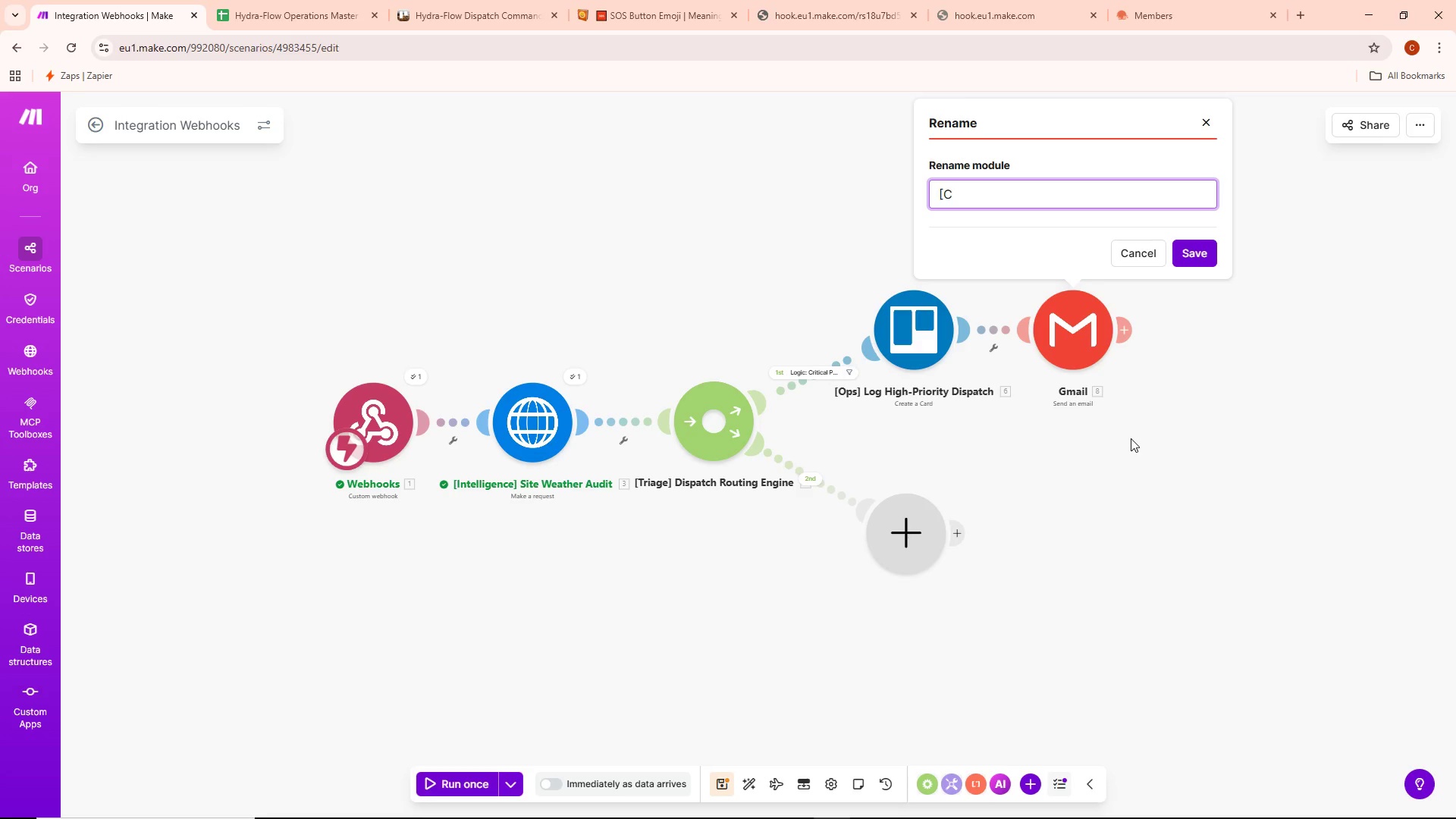 
type(omms] a)
key(Backspace)
type(Alert On-Call t)
key(Backspace)
type(Tea)
key(Backspace)
type(chnician)
 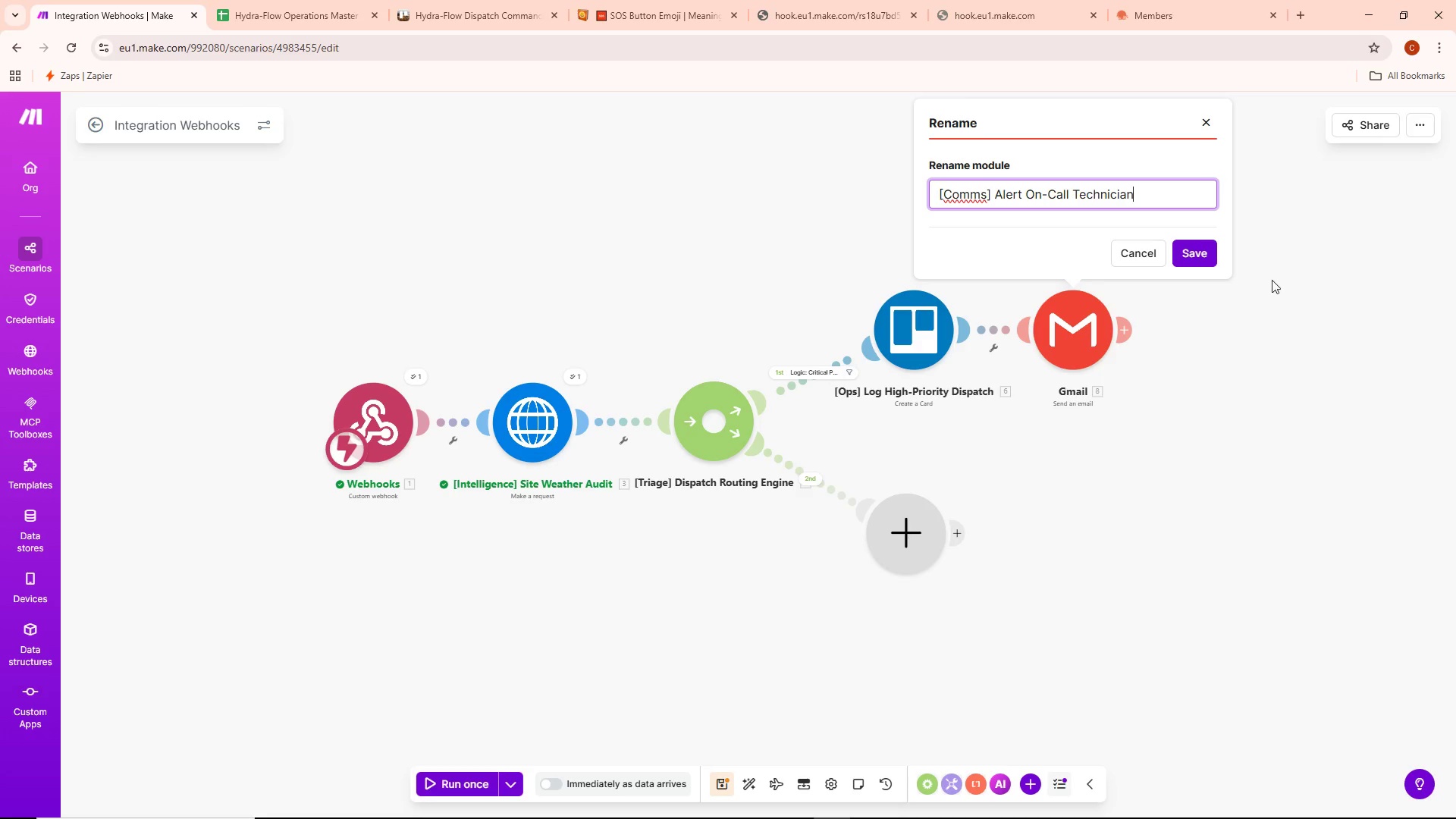 
left_click([1202, 259])
 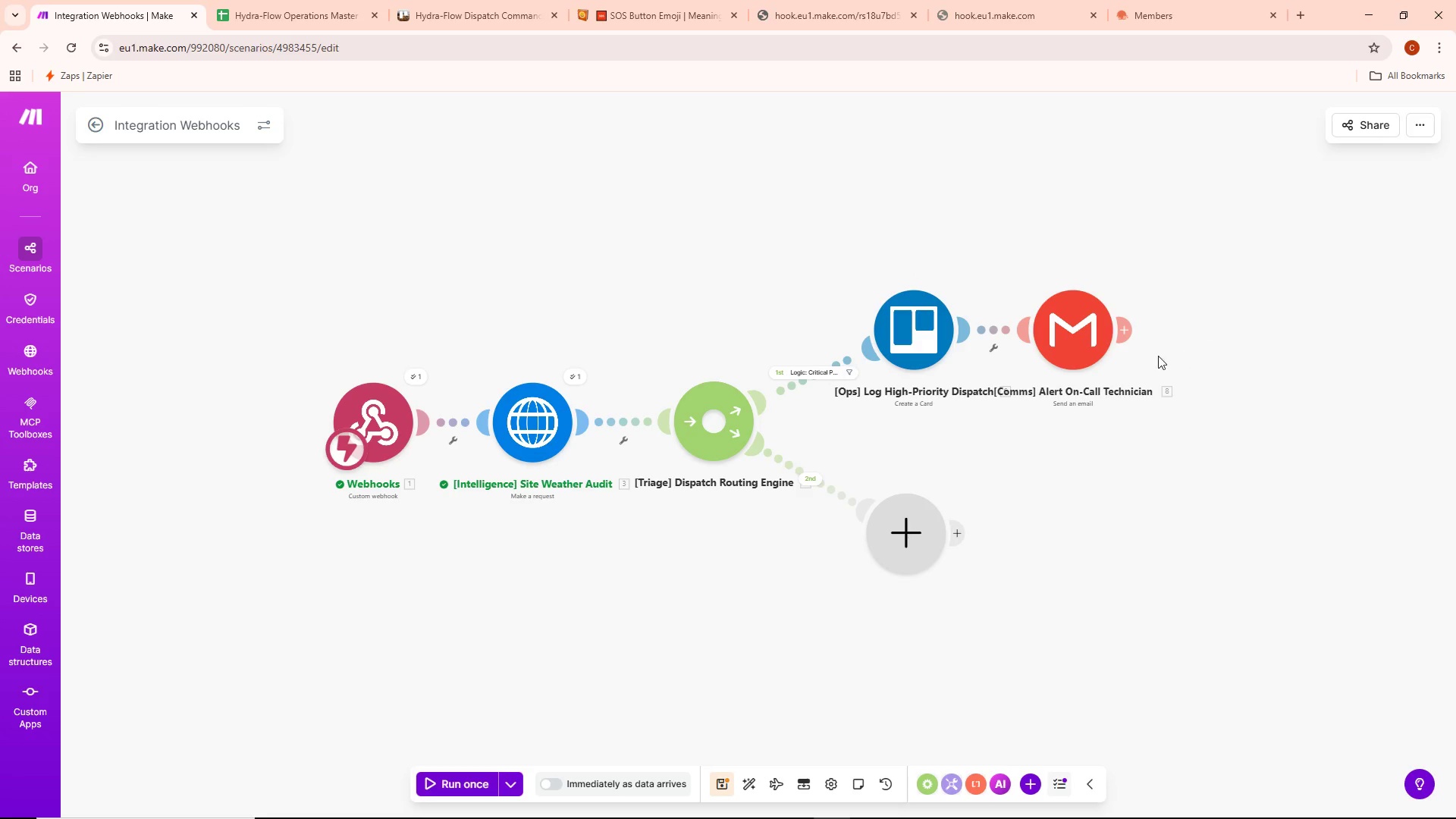 
left_click_drag(start_coordinate=[1050, 340], to_coordinate=[1088, 340])
 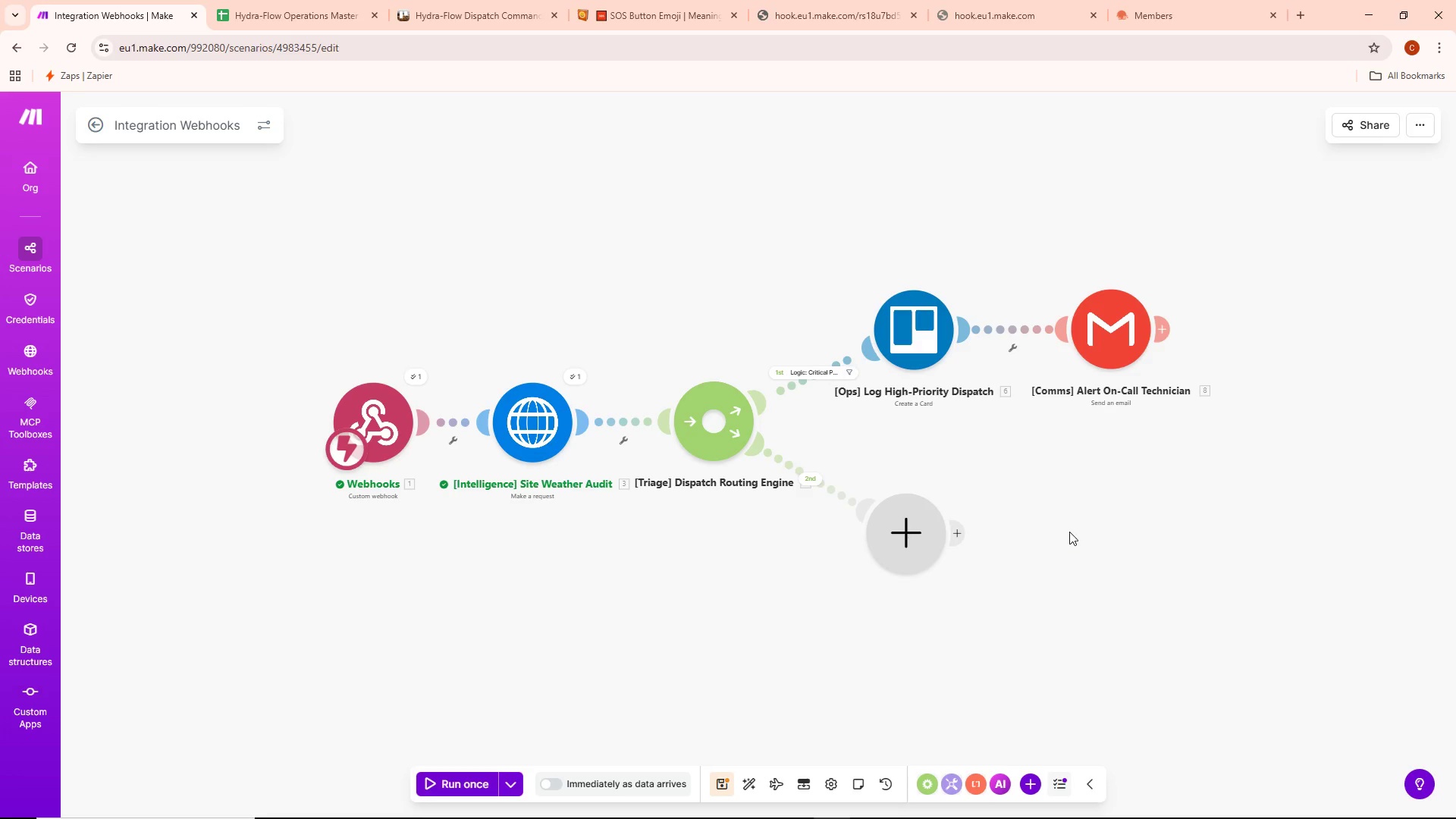 
wait(14.7)
 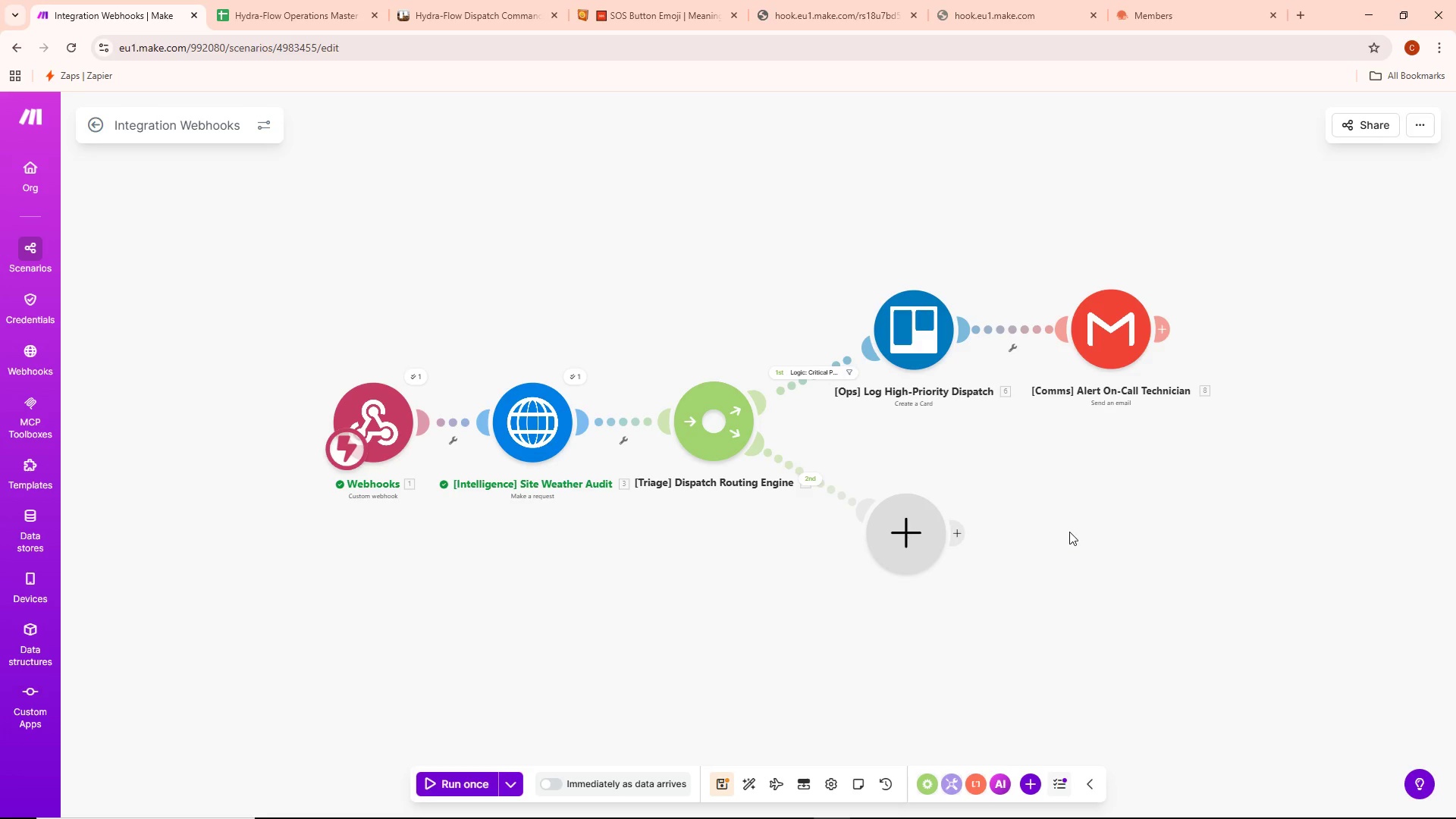 
right_click([1129, 318])
 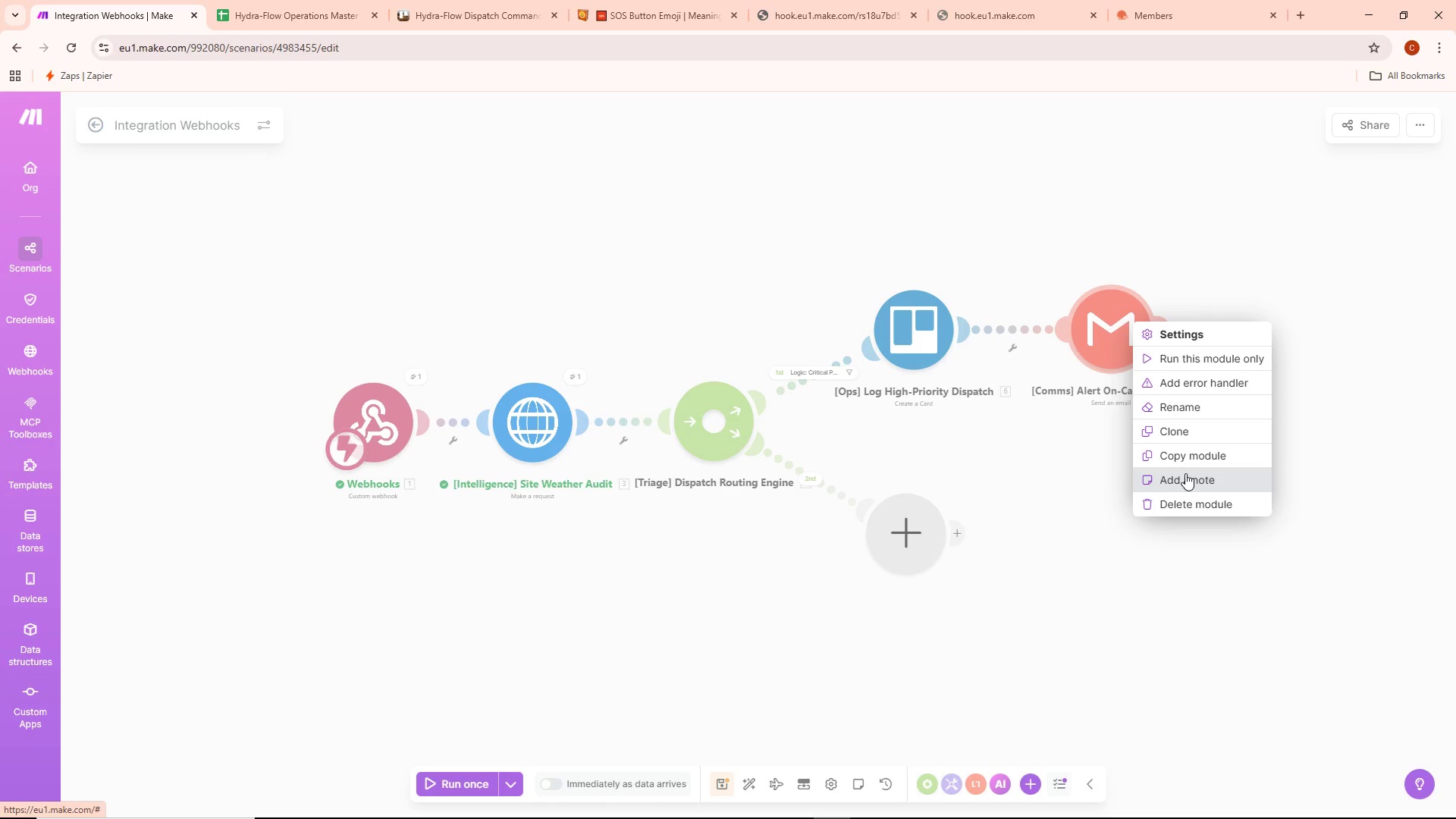 
wait(6.86)
 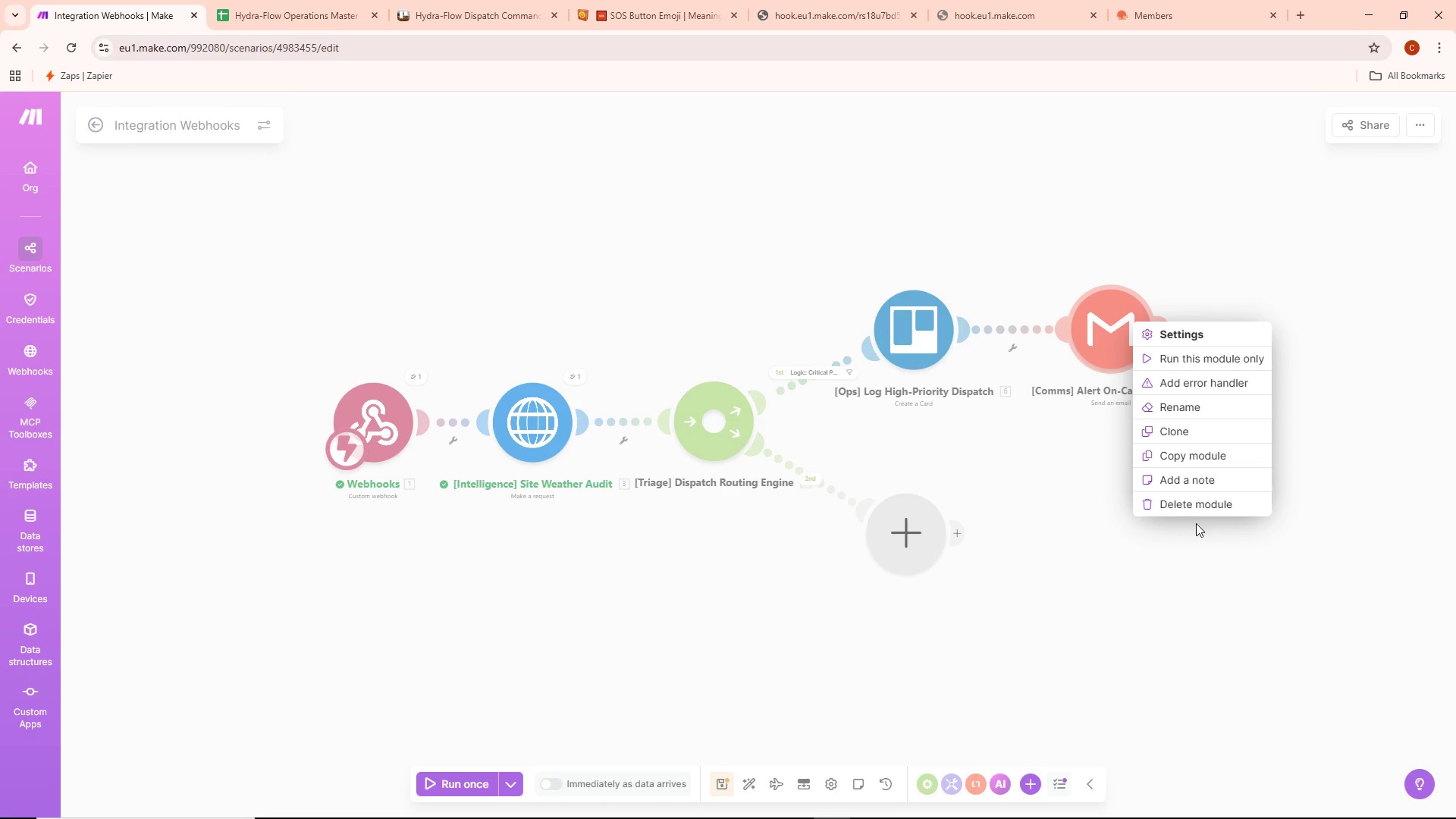 
left_click([1191, 388])
 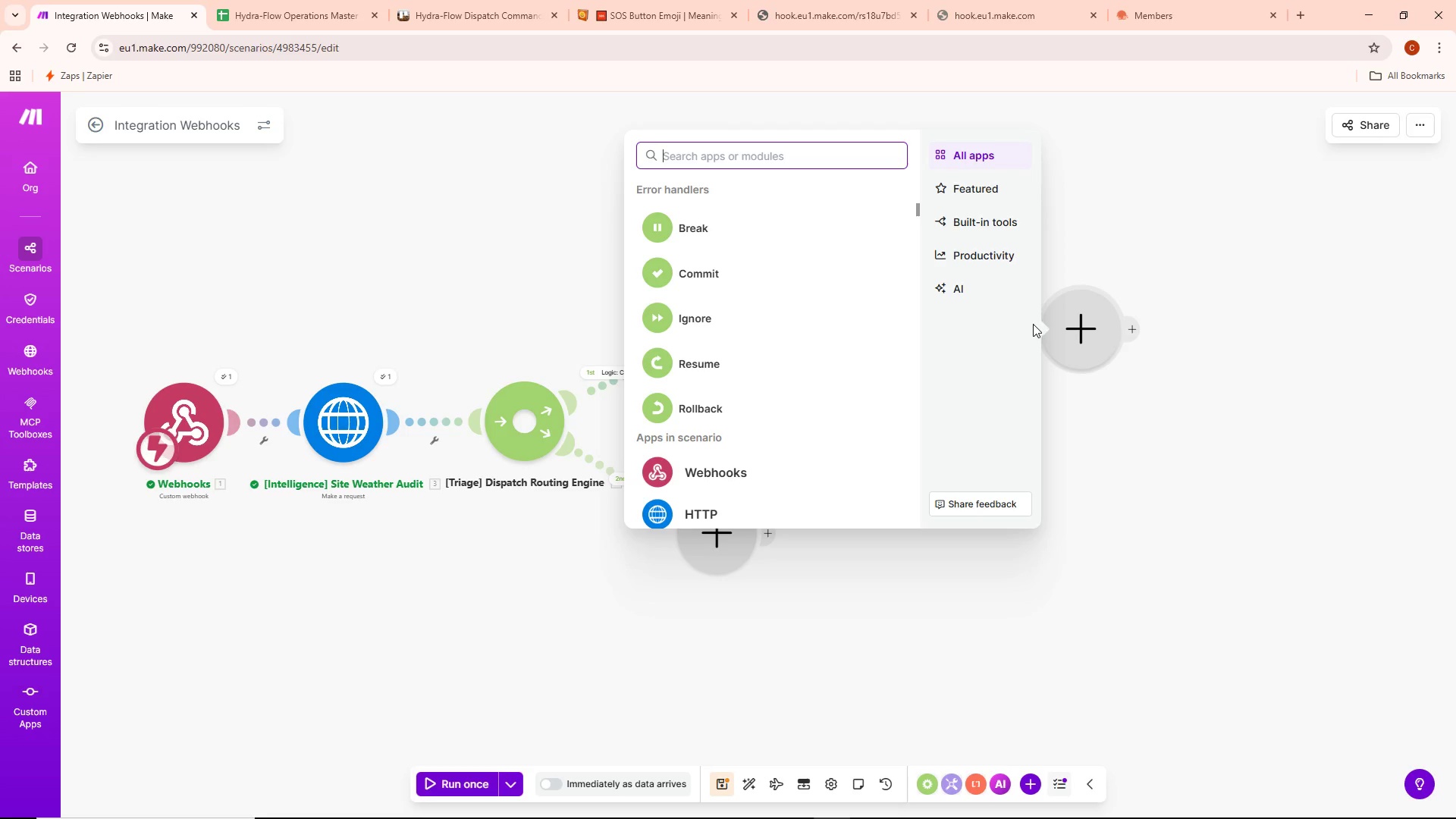 
wait(24.31)
 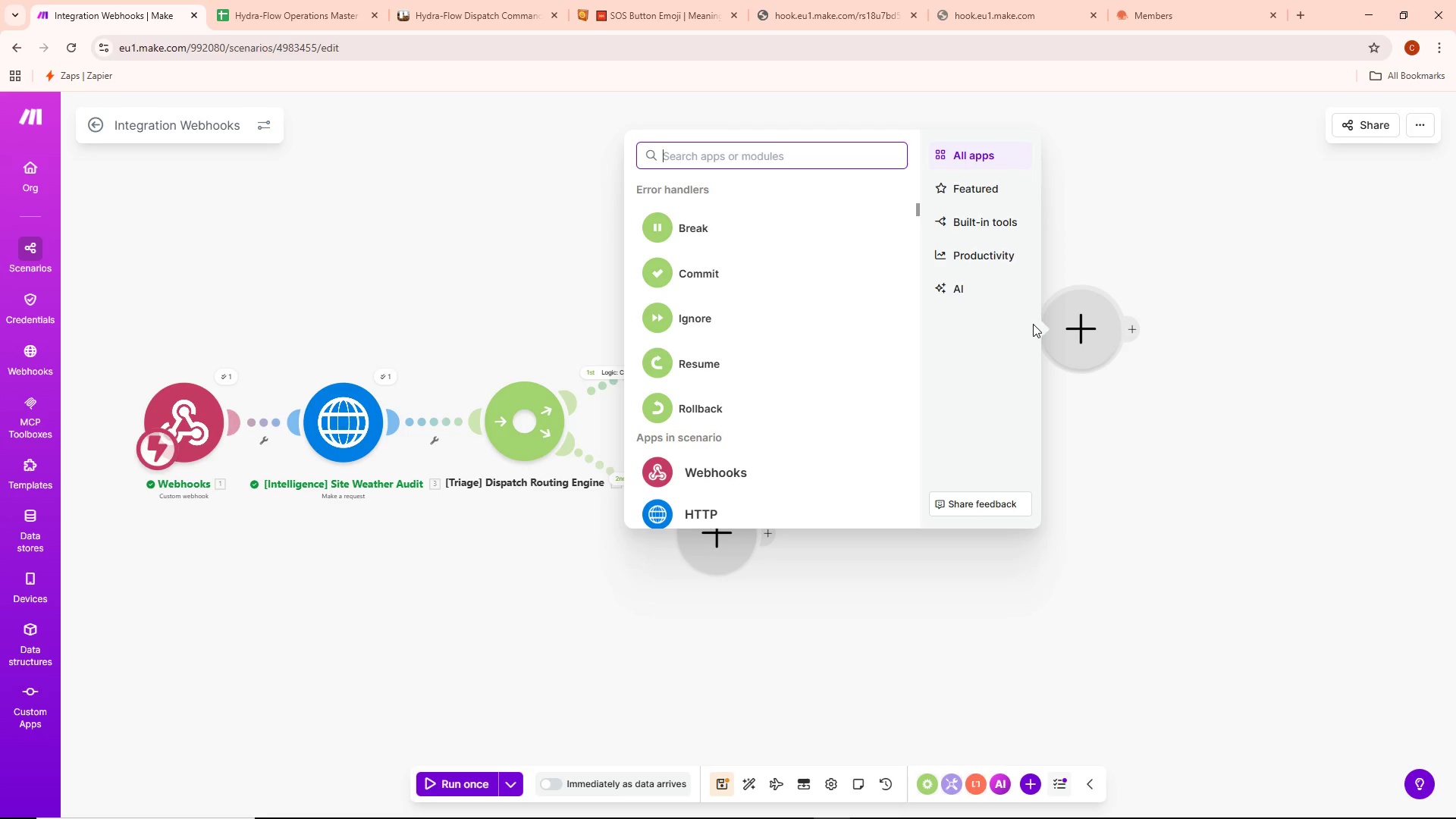 
type(Slack)
 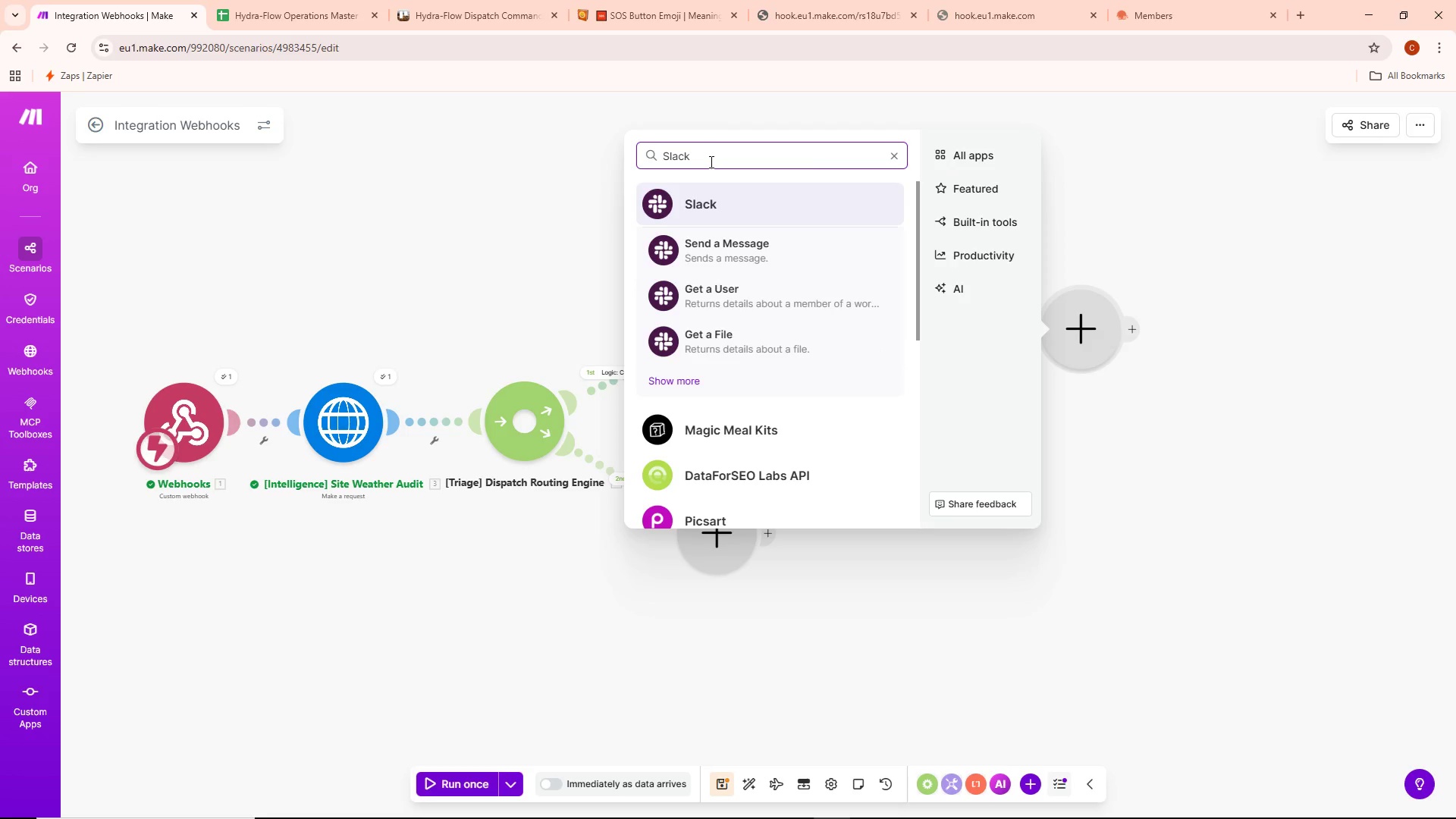 
left_click([728, 188])
 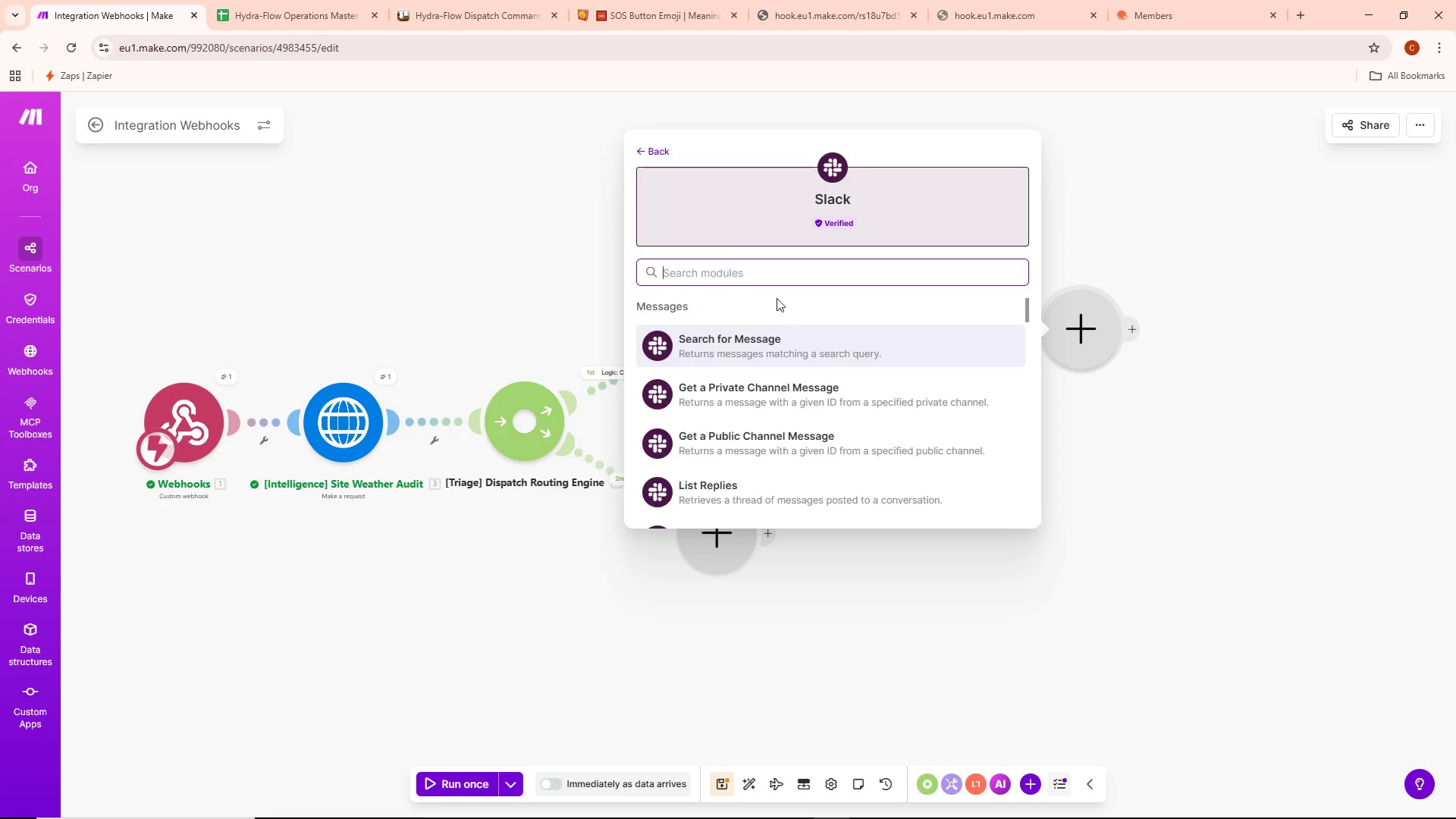 
type(sen)
 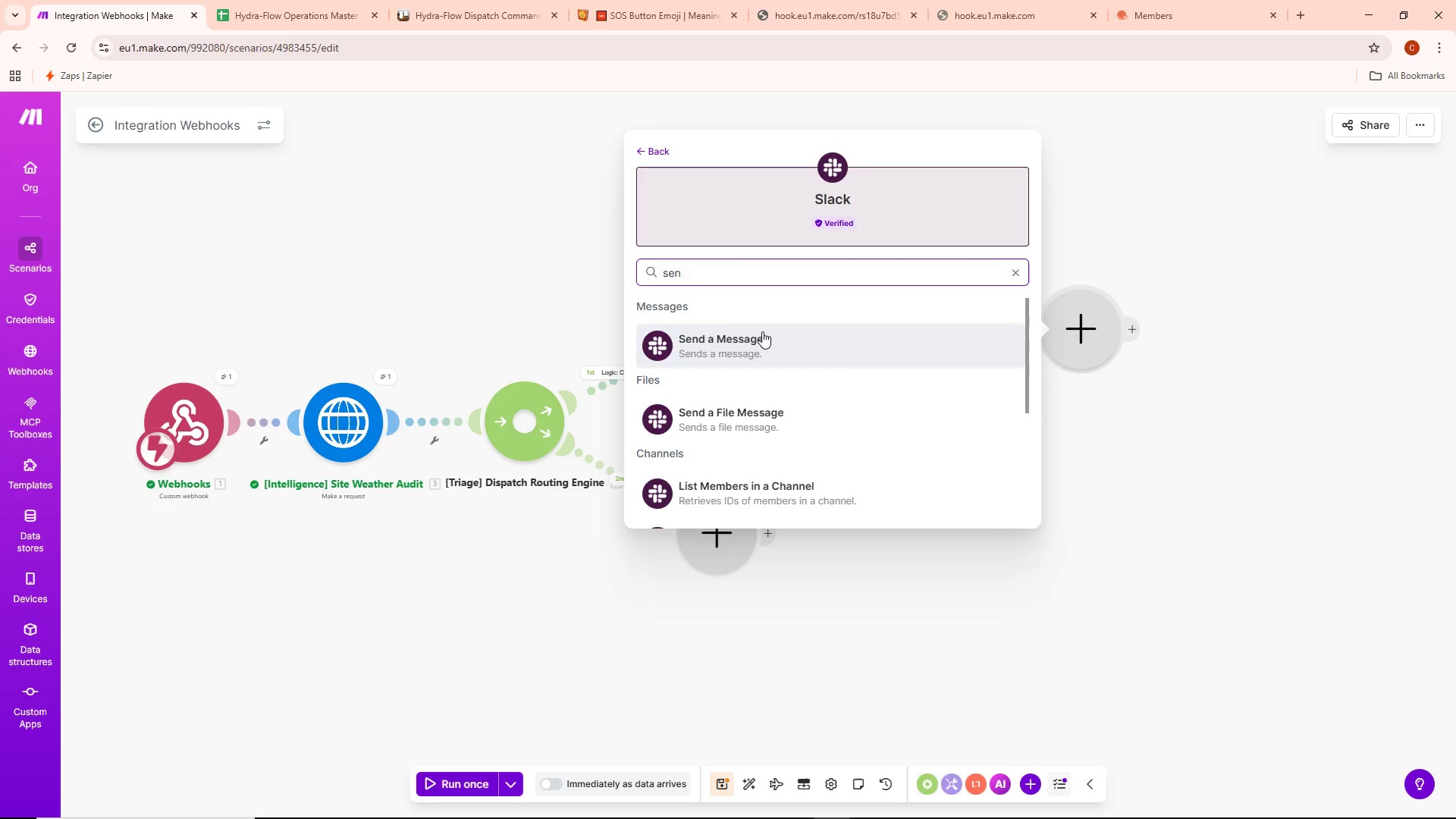 
left_click([762, 331])
 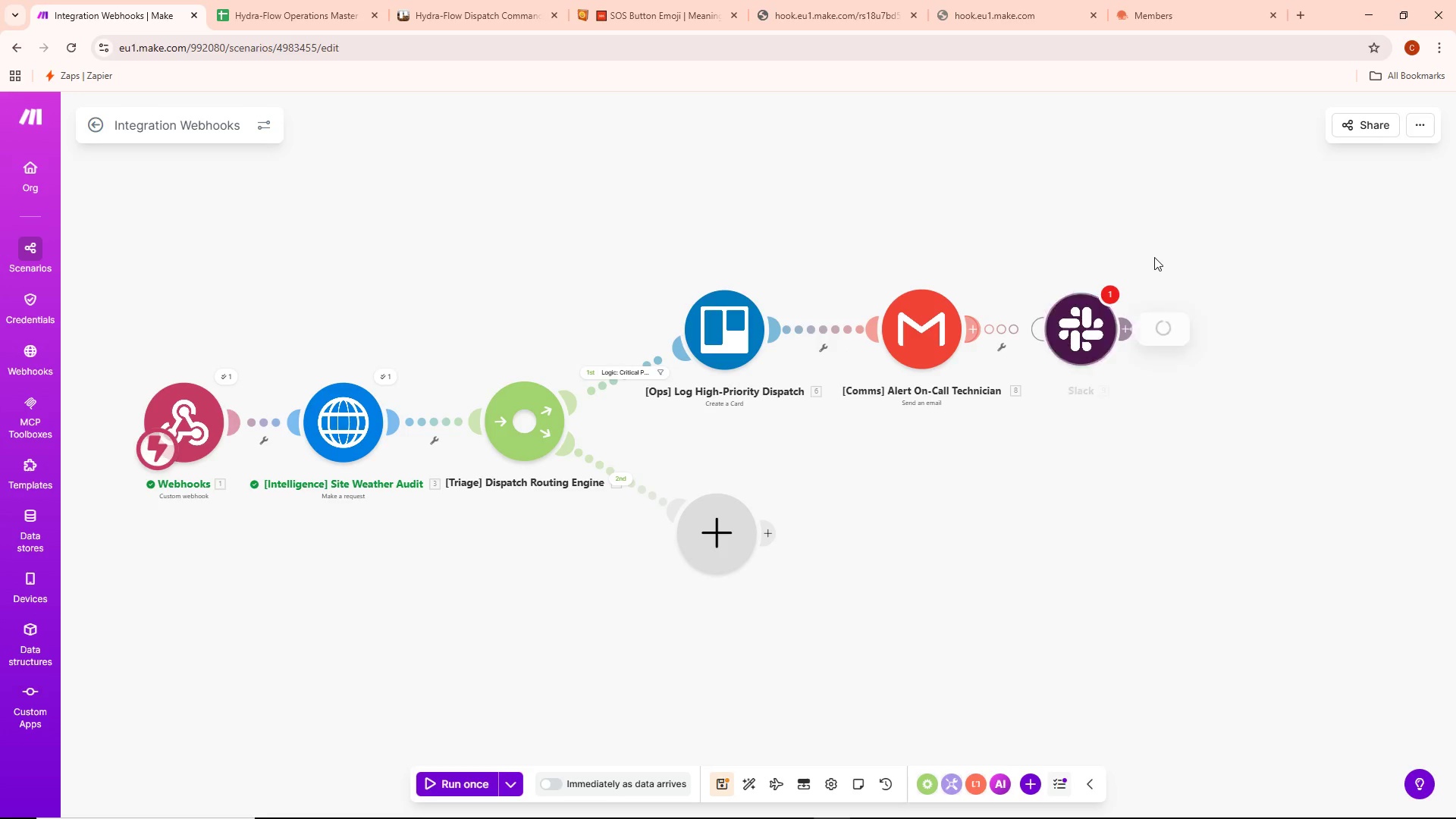 
left_click([1040, 227])
 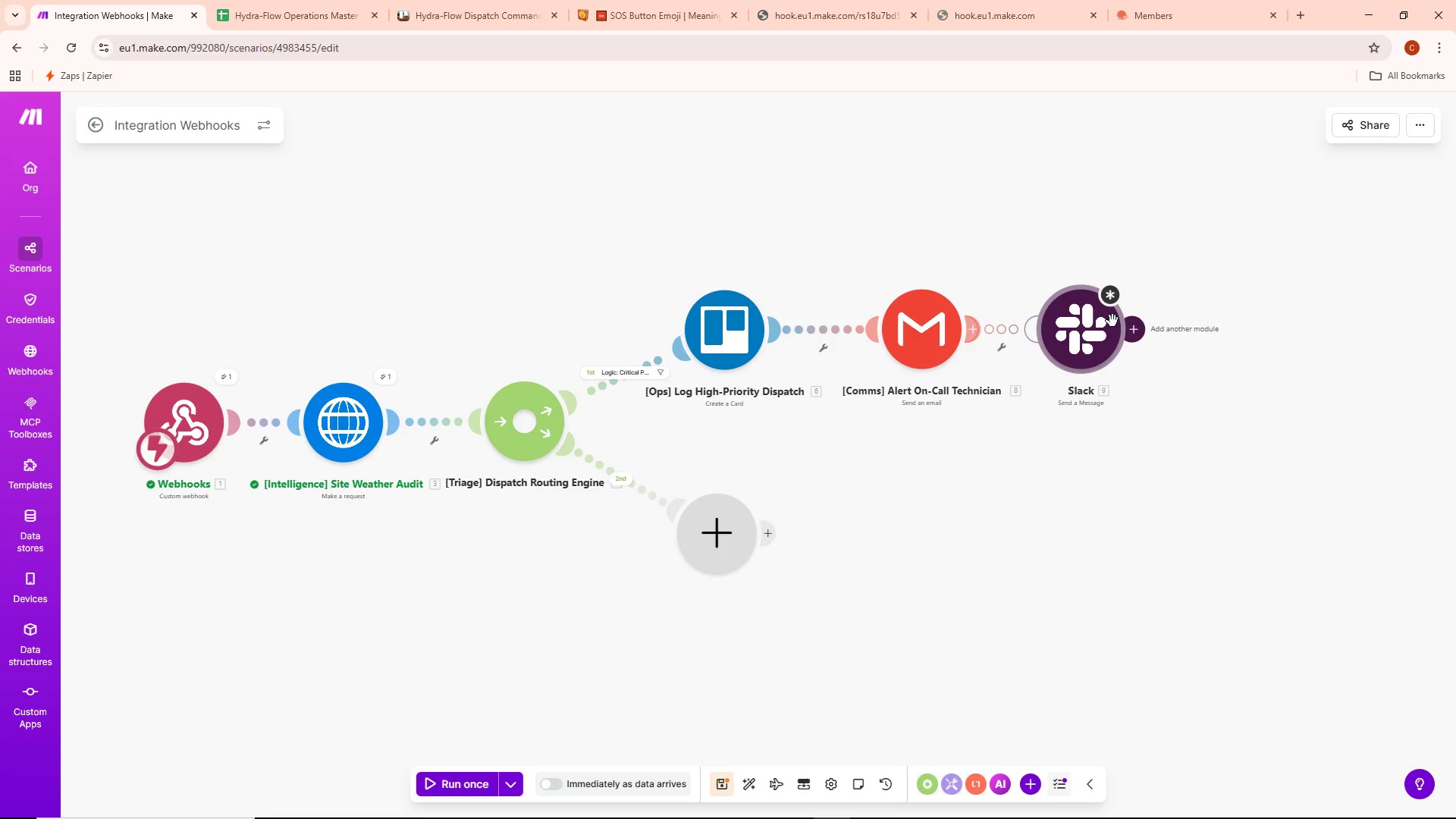 
left_click_drag(start_coordinate=[1110, 322], to_coordinate=[1043, 451])
 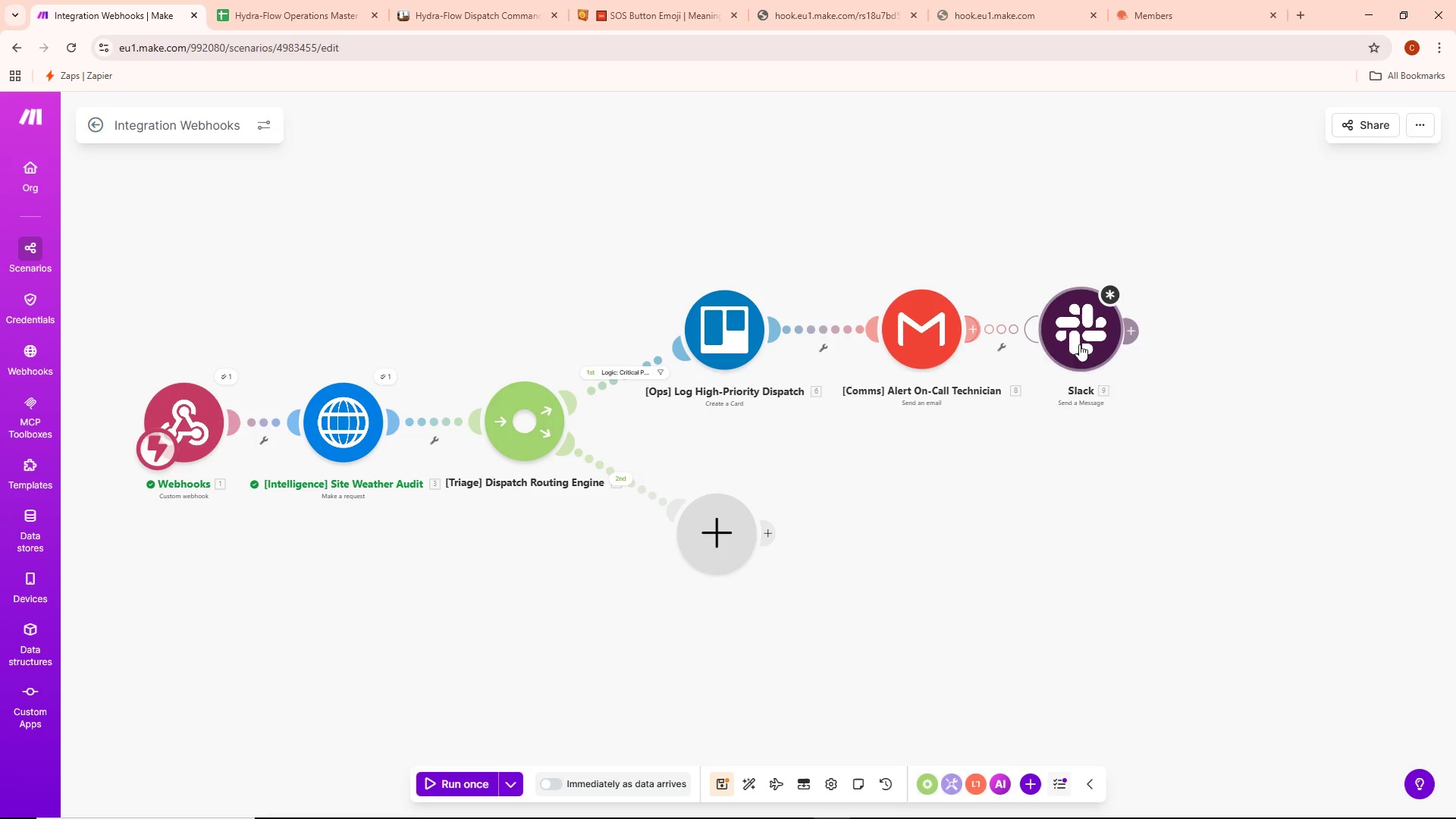 
left_click_drag(start_coordinate=[1078, 324], to_coordinate=[1046, 454])
 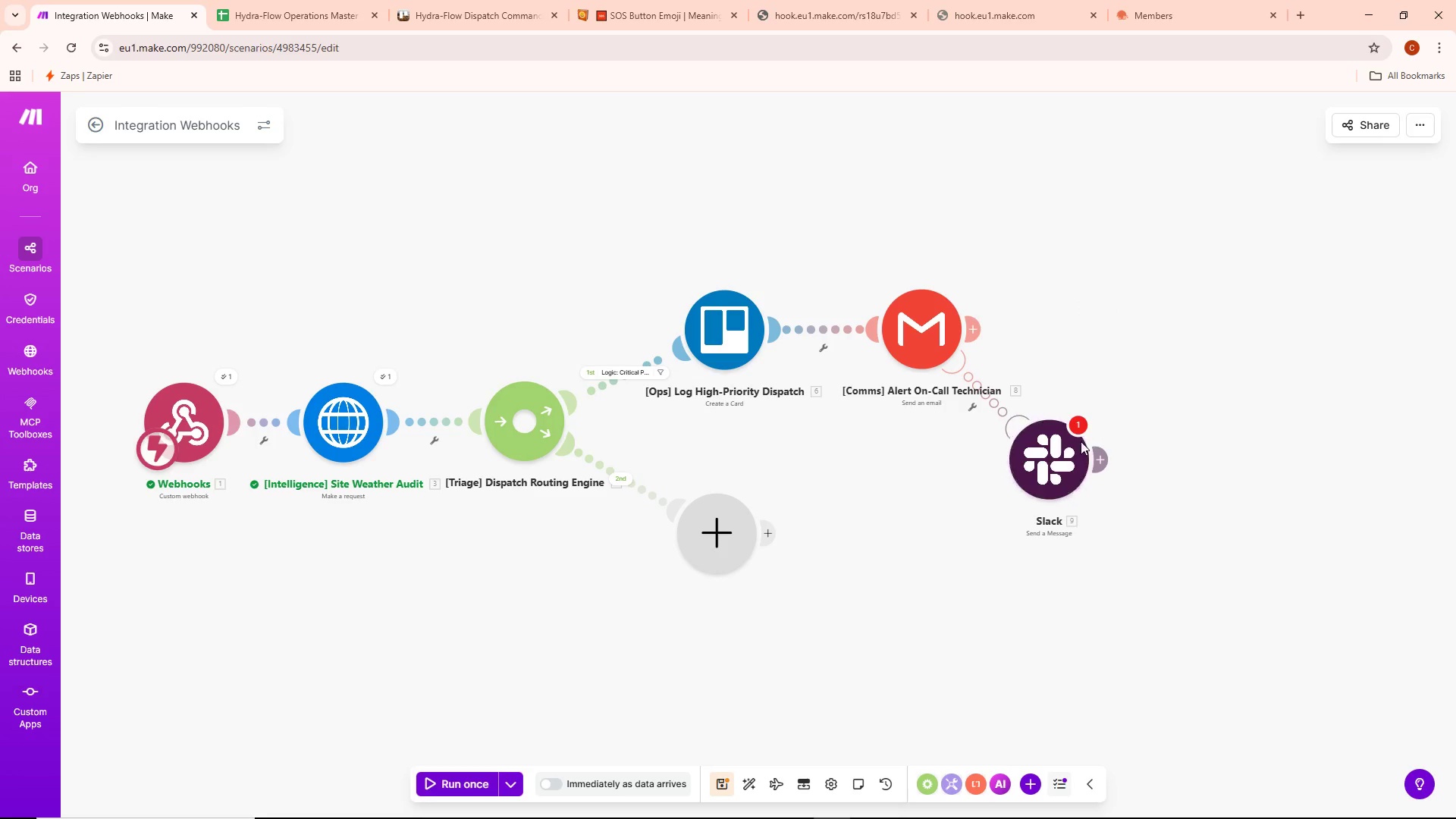 
left_click_drag(start_coordinate=[1062, 447], to_coordinate=[832, 202])
 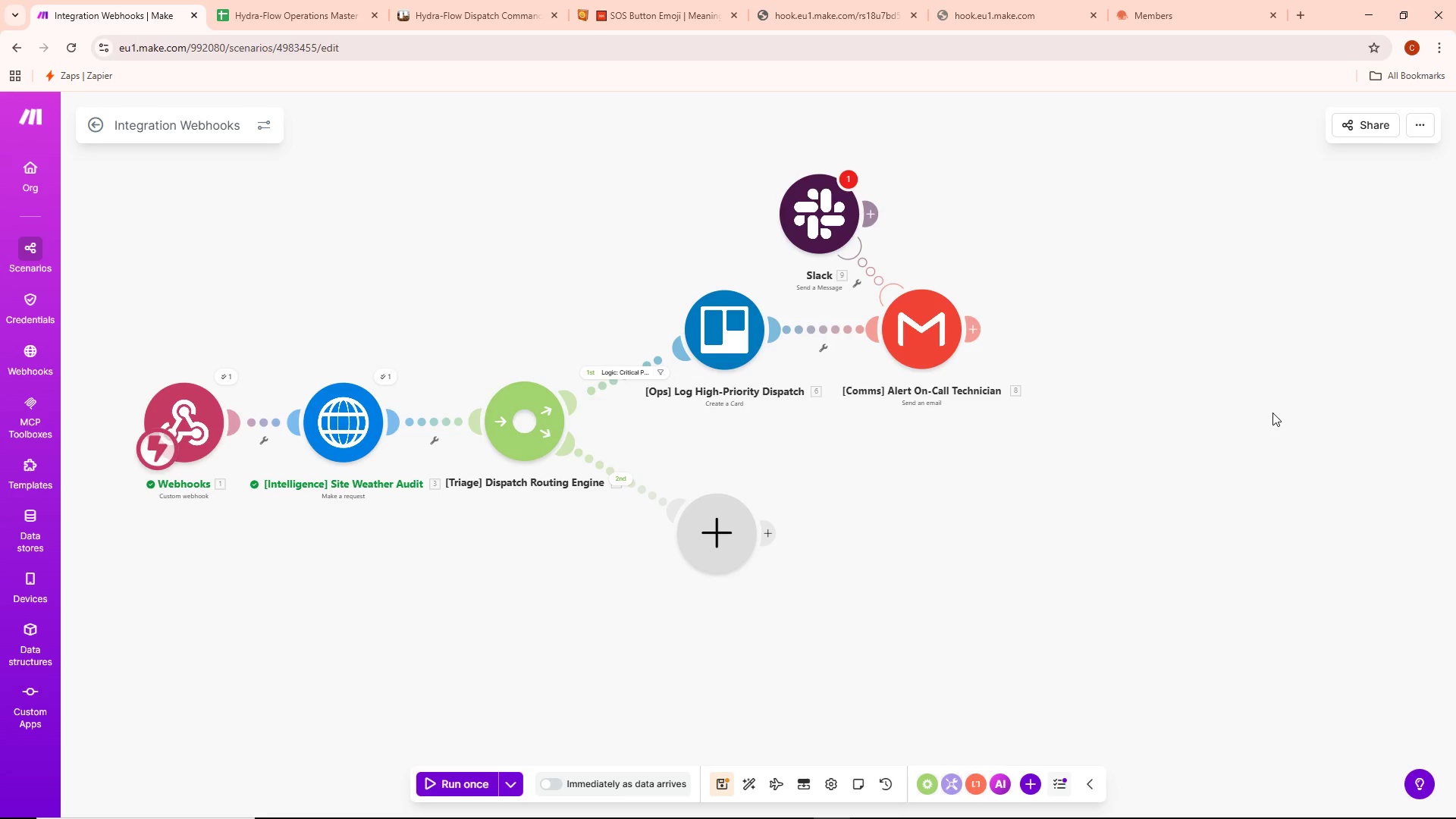 
wait(50.08)
 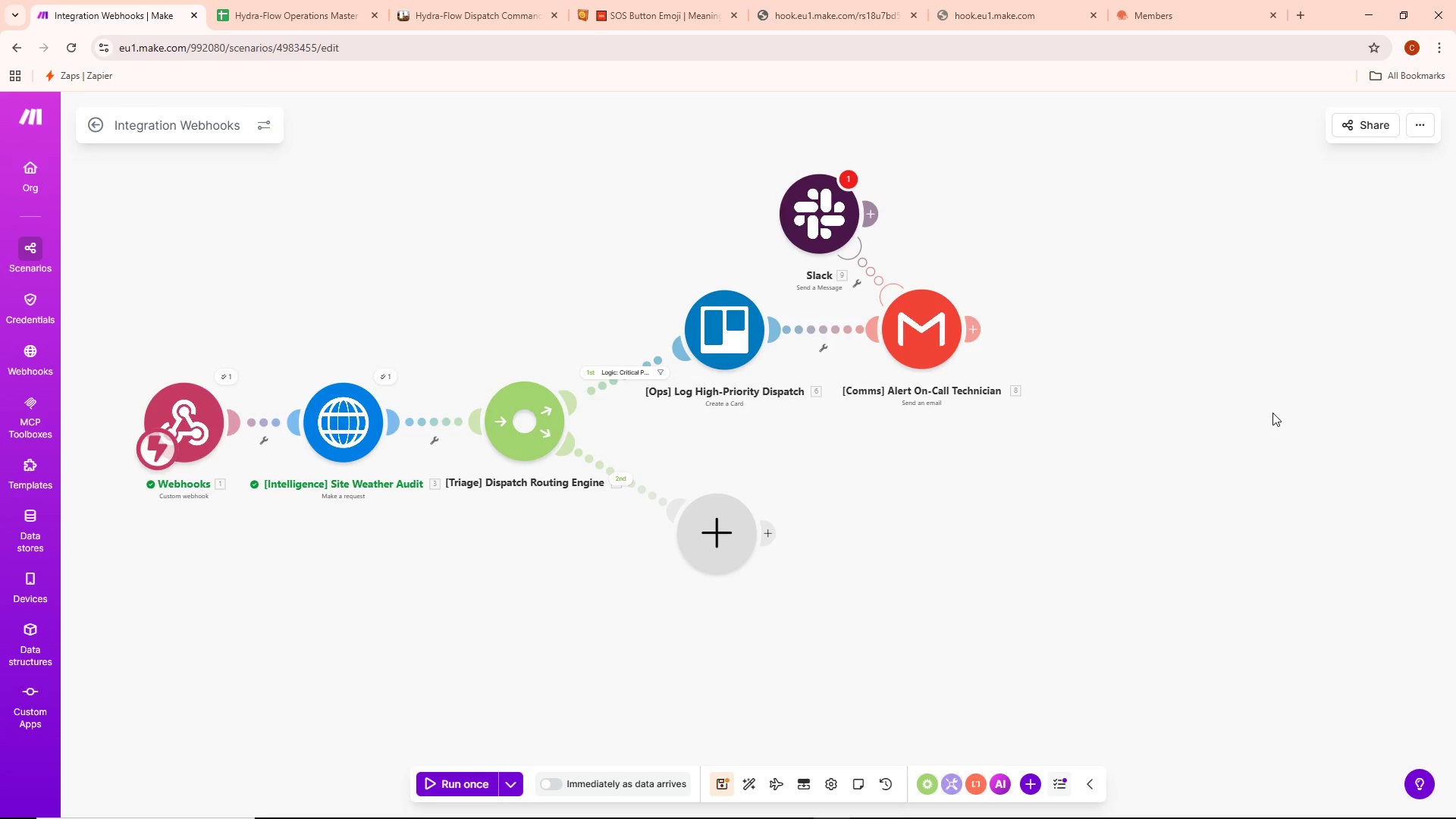 
left_click_drag(start_coordinate=[812, 220], to_coordinate=[787, 222])
 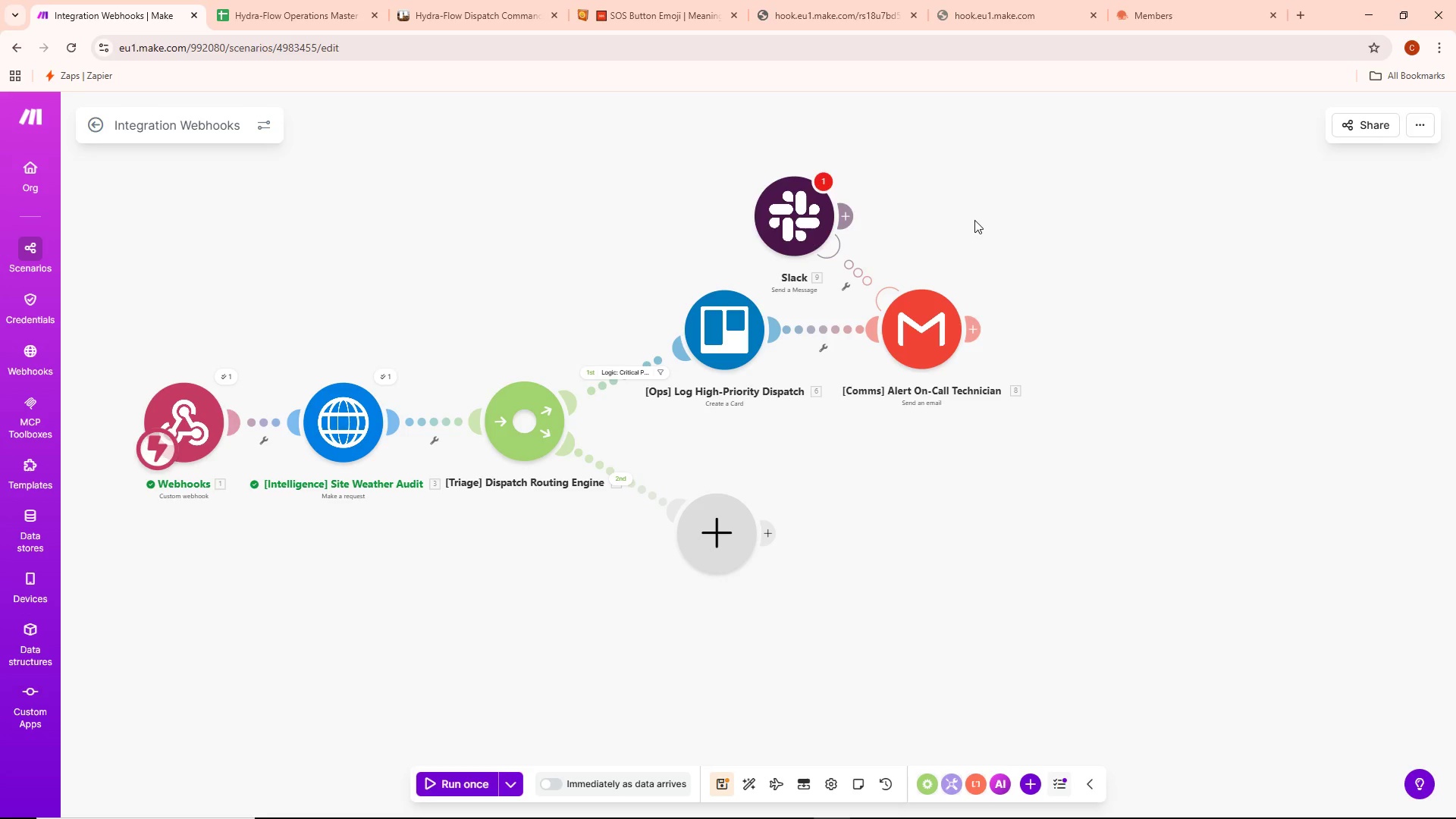 
wait(30.0)
 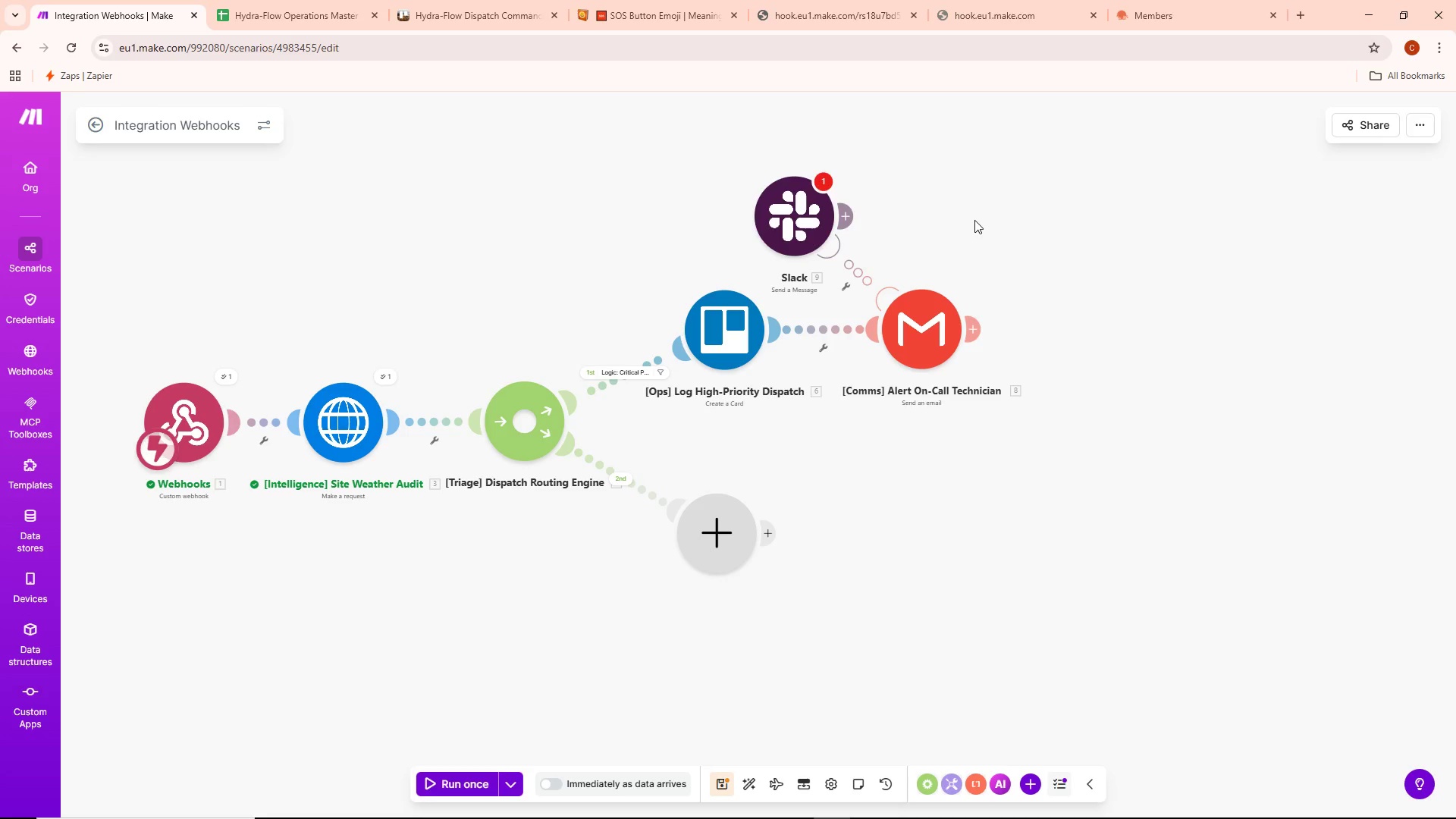 
right_click([797, 221])
 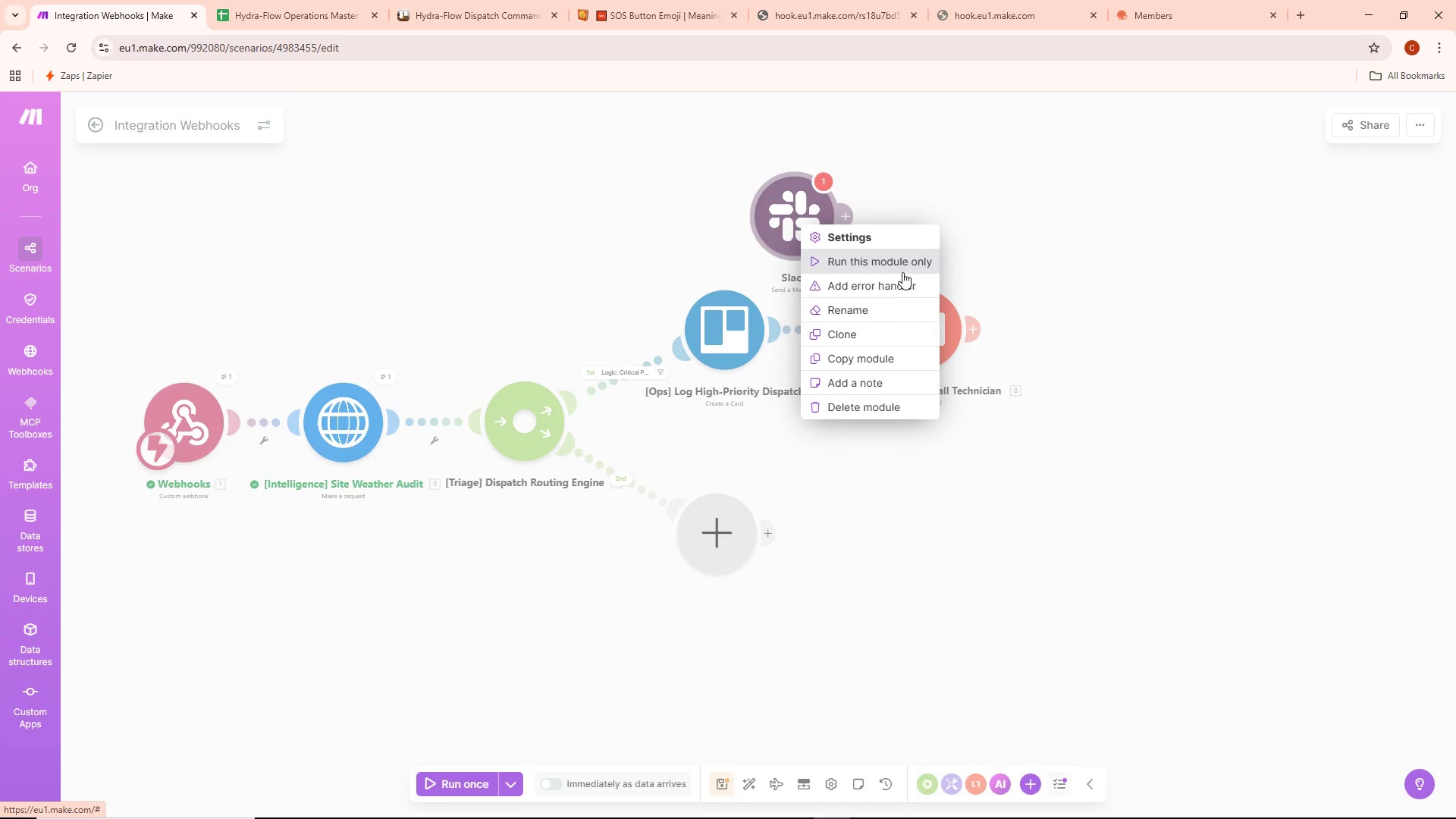 
left_click_drag(start_coordinate=[1081, 253], to_coordinate=[1078, 251])
 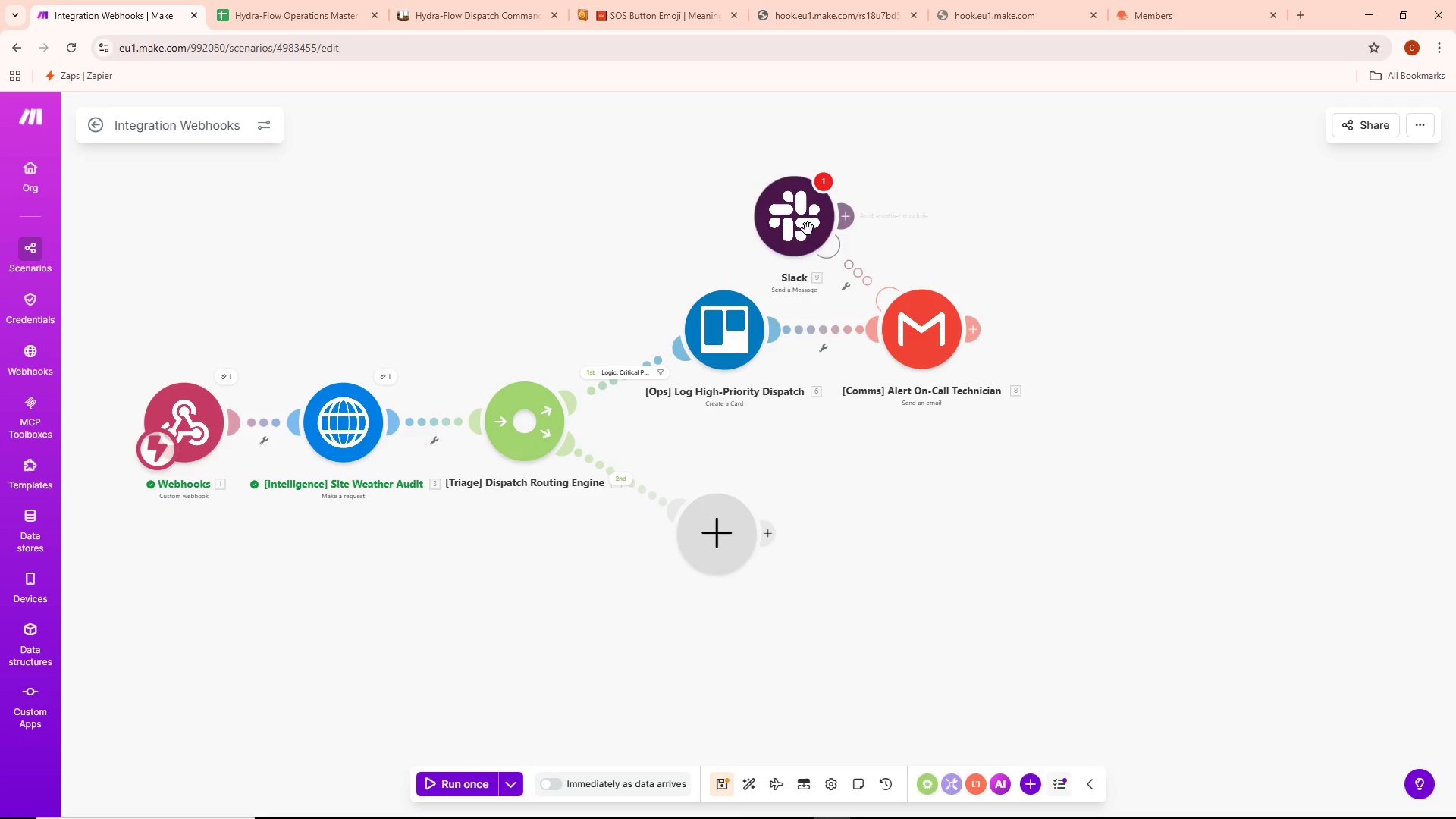 
right_click([804, 230])
 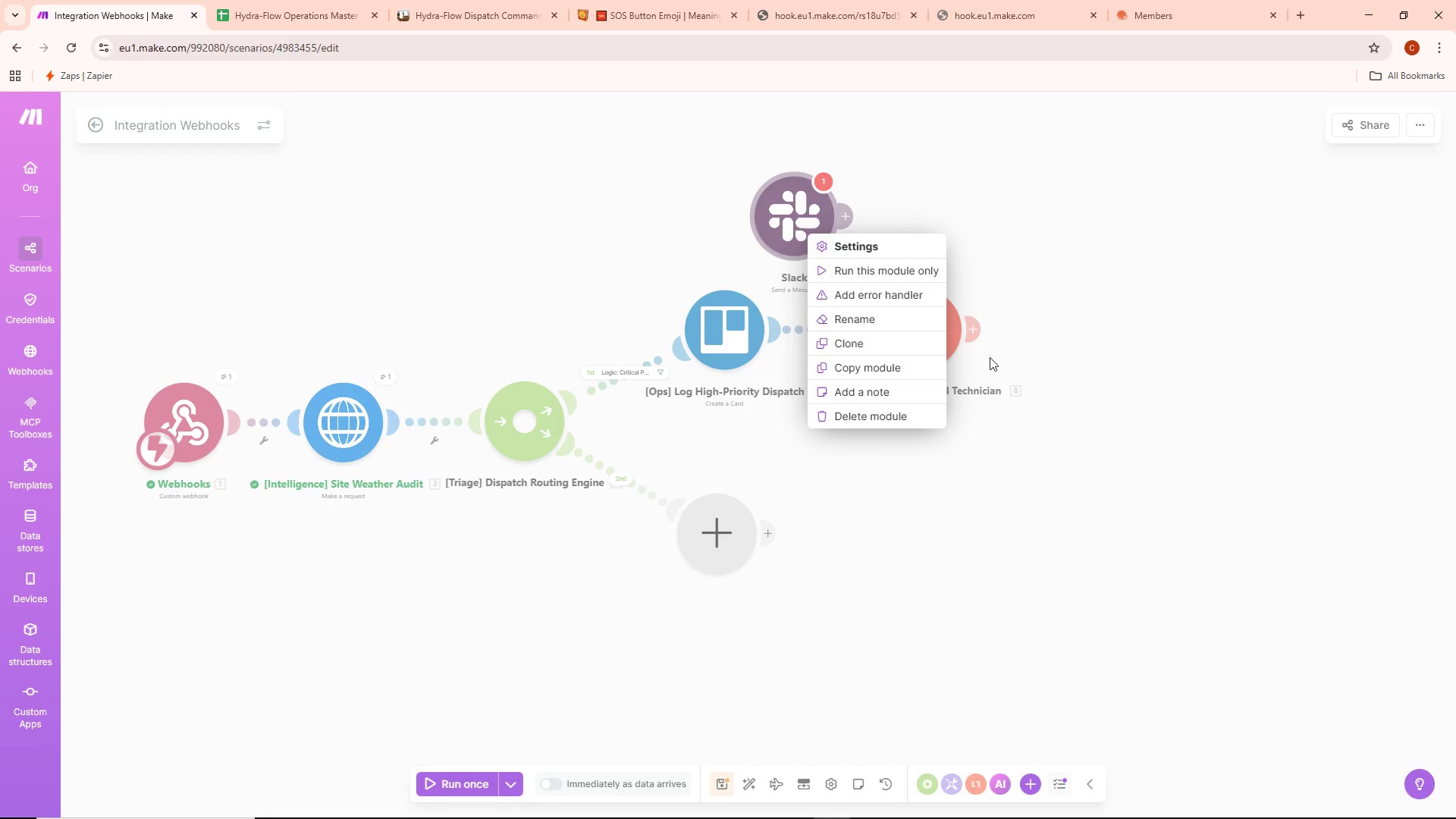 
left_click([1085, 268])
 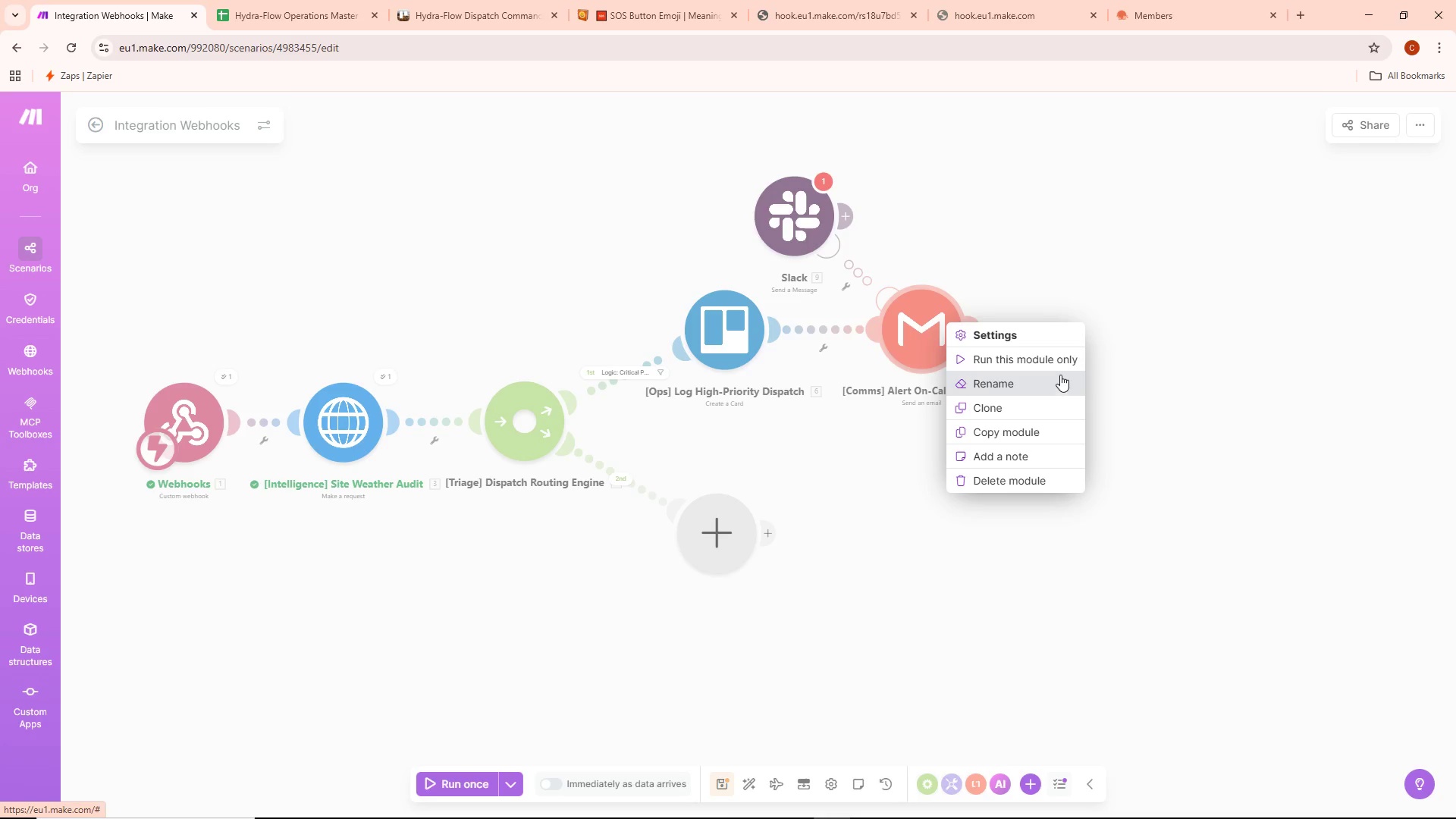 
left_click([893, 178])
 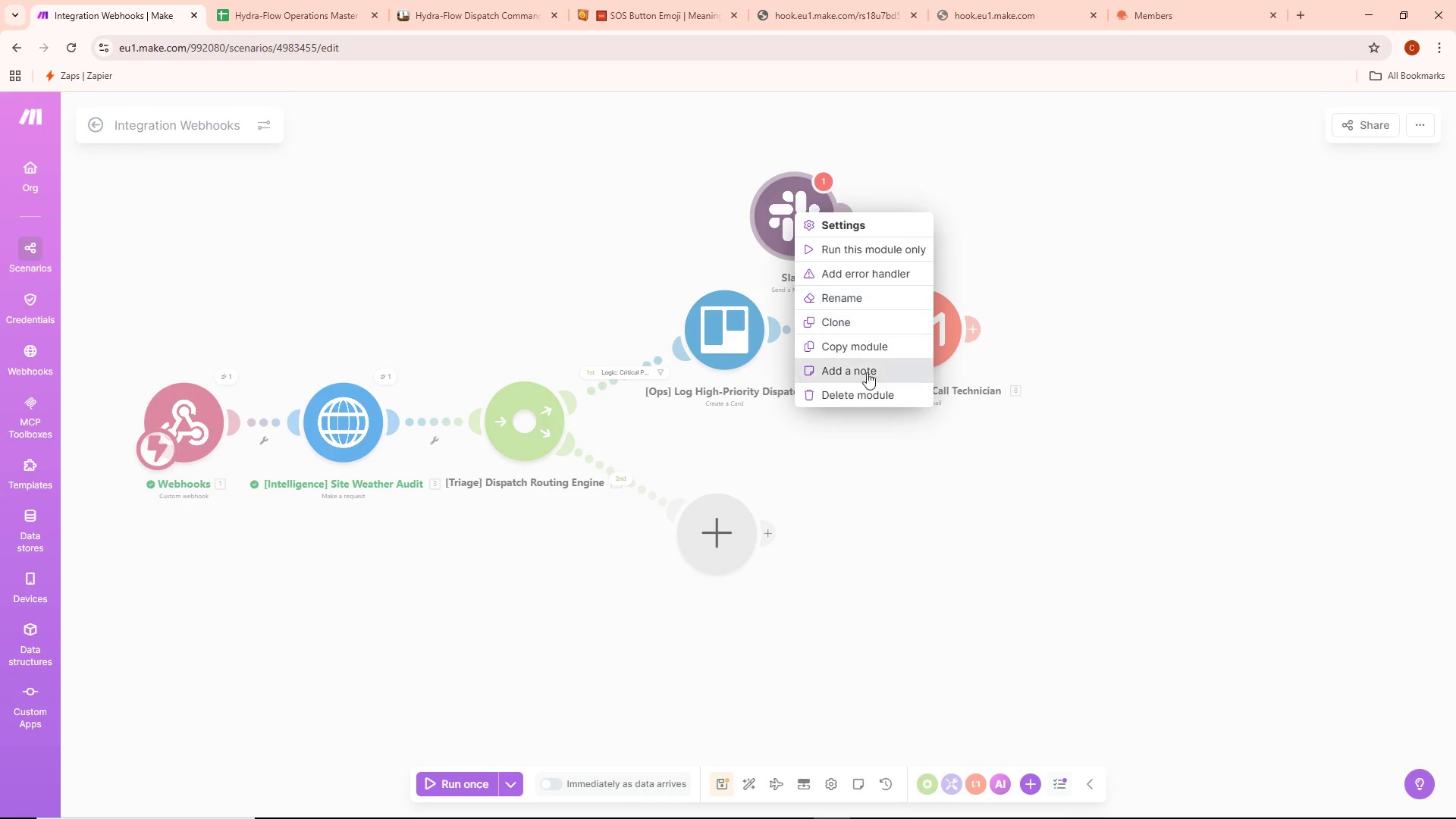 
left_click([867, 387])
 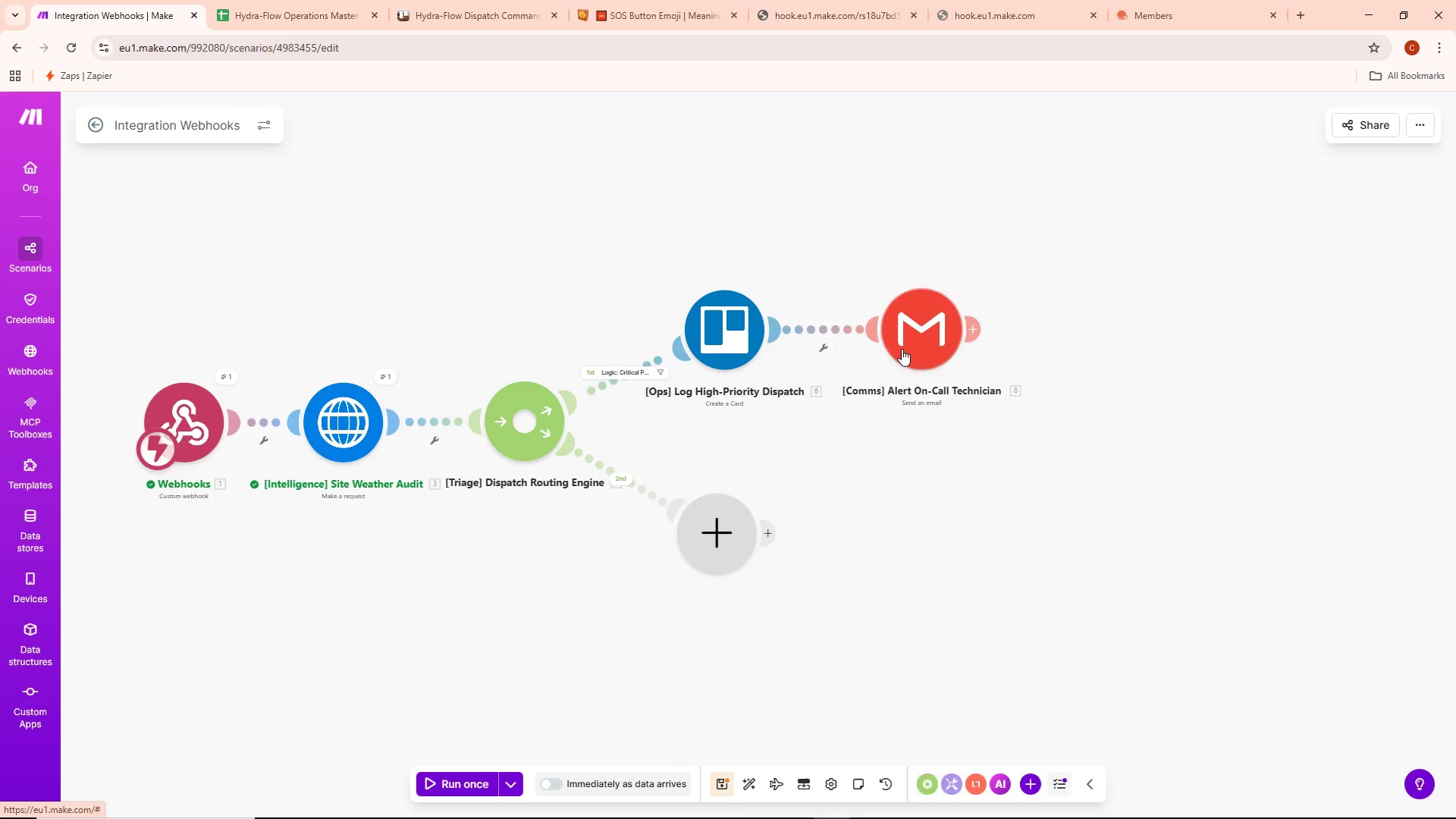 
right_click([903, 341])
 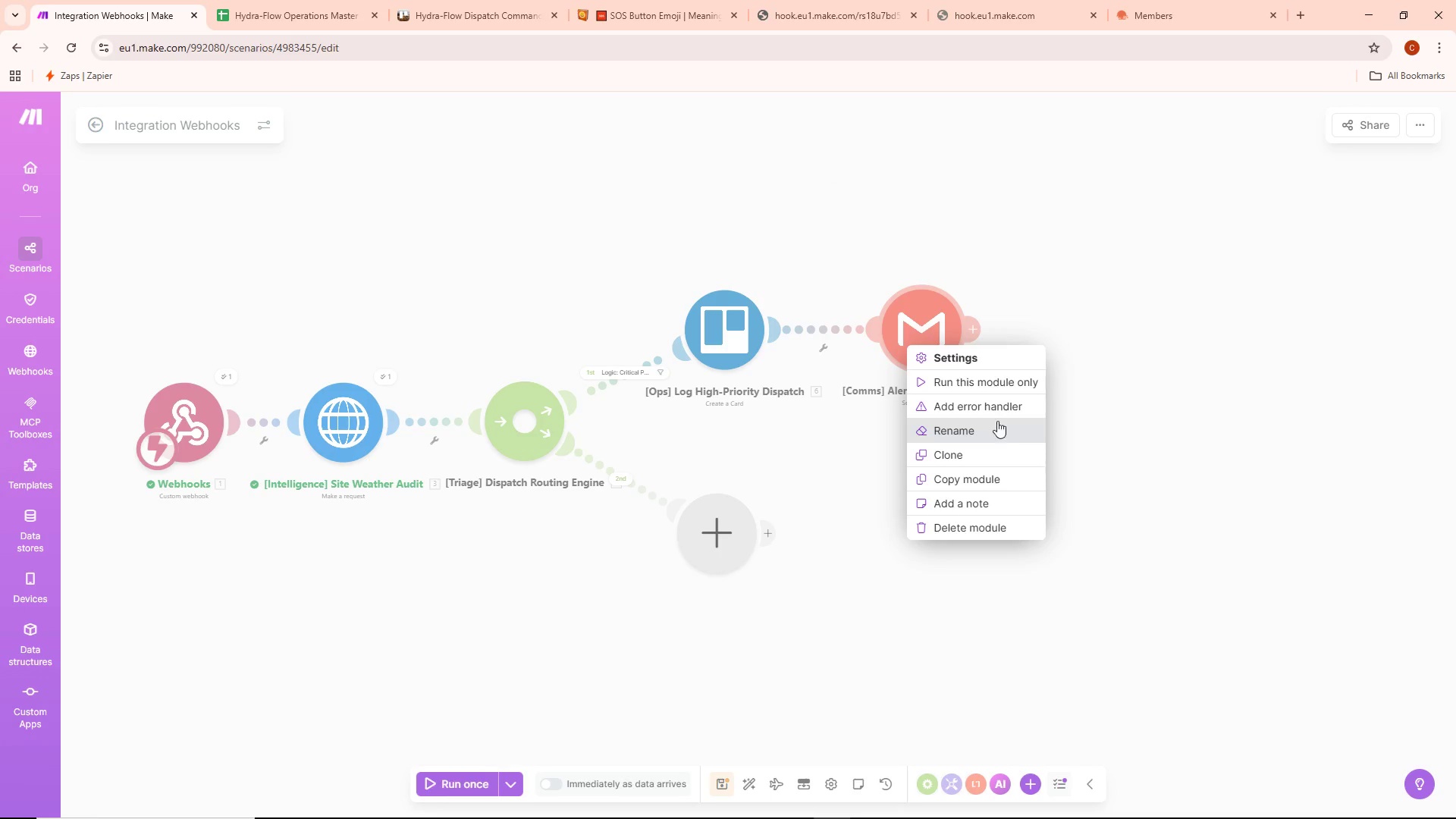 
left_click([997, 409])
 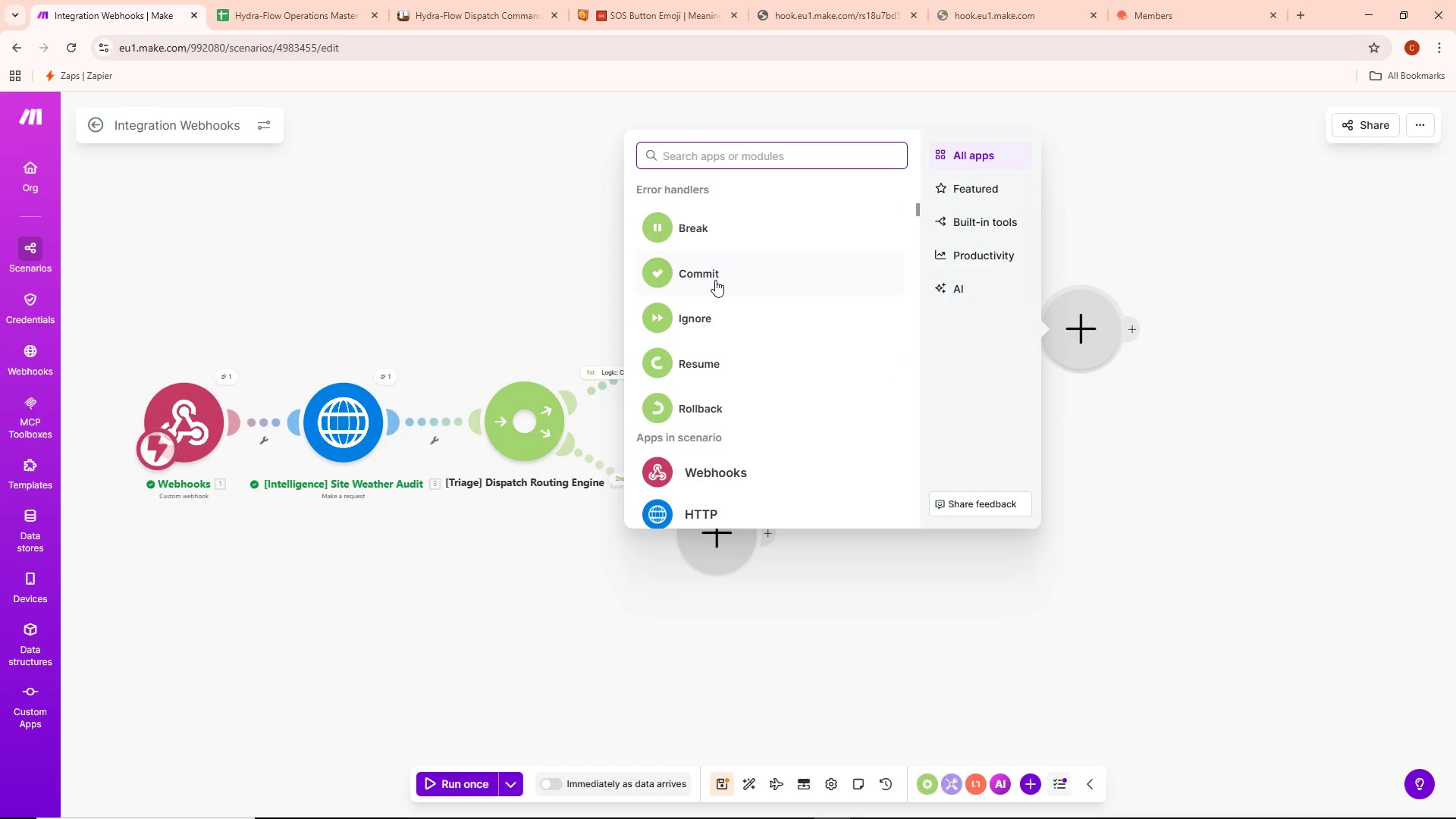 
left_click([719, 362])
 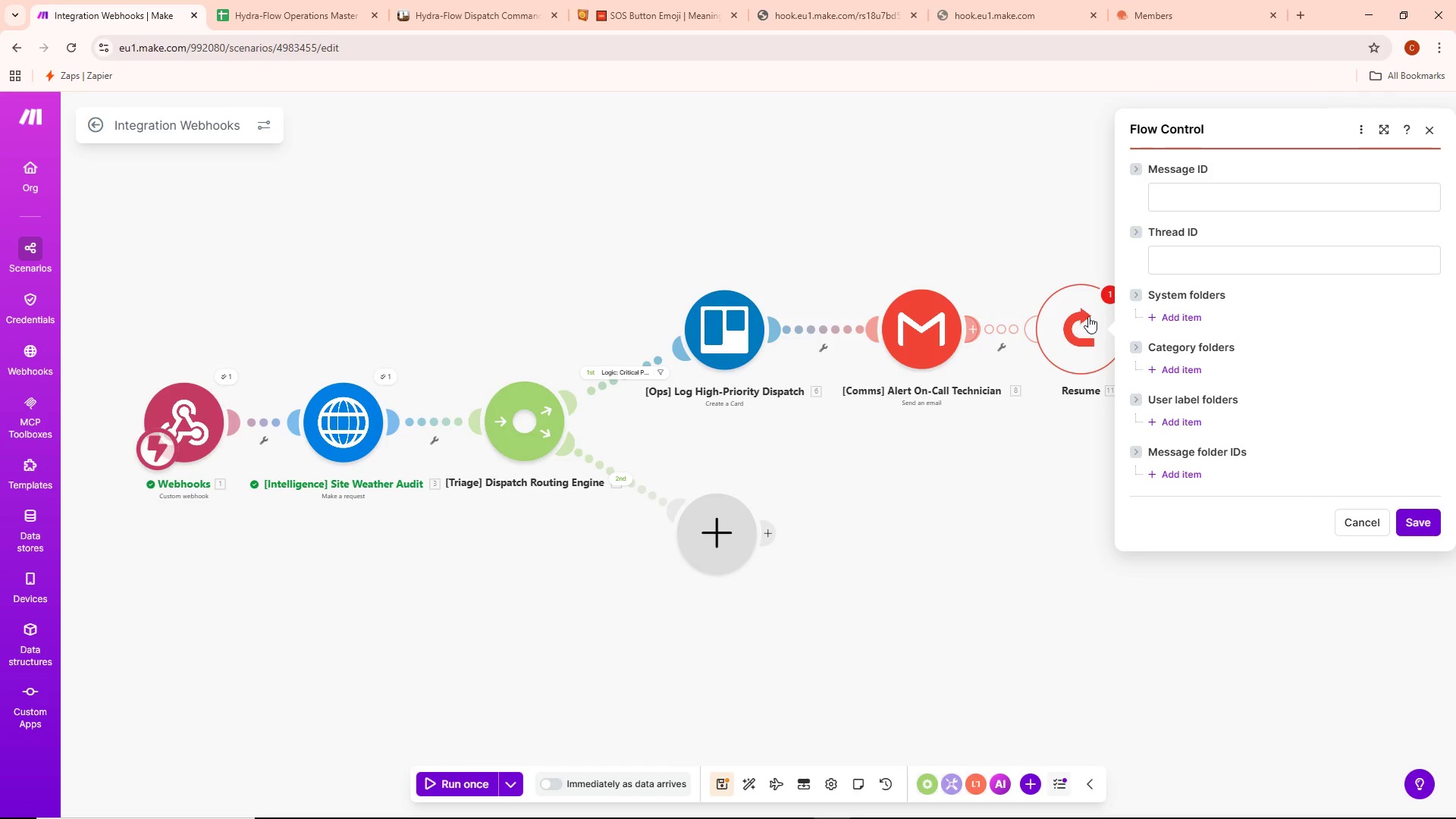 
mouse_move([1191, 205])
 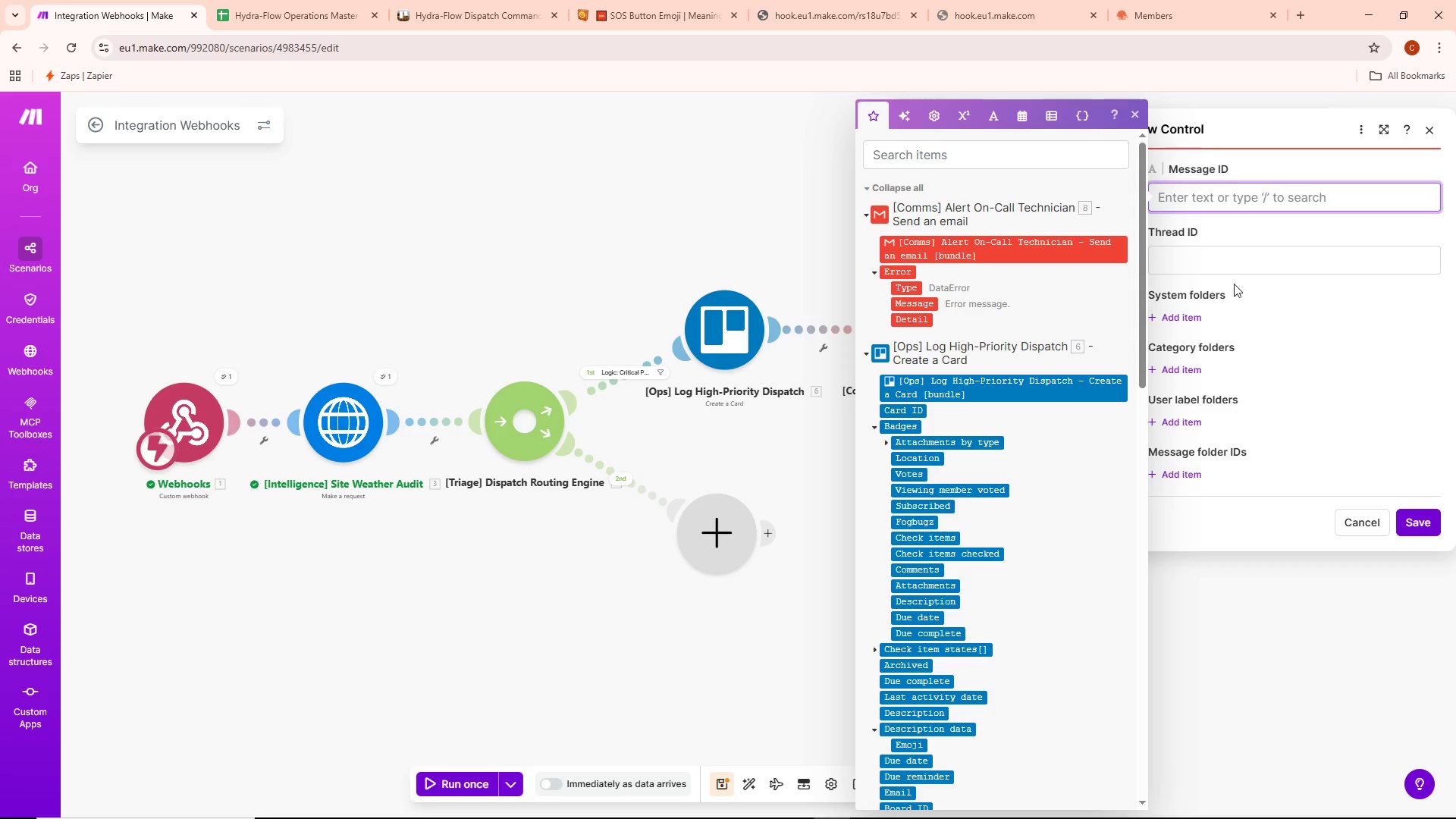 
left_click([1210, 250])
 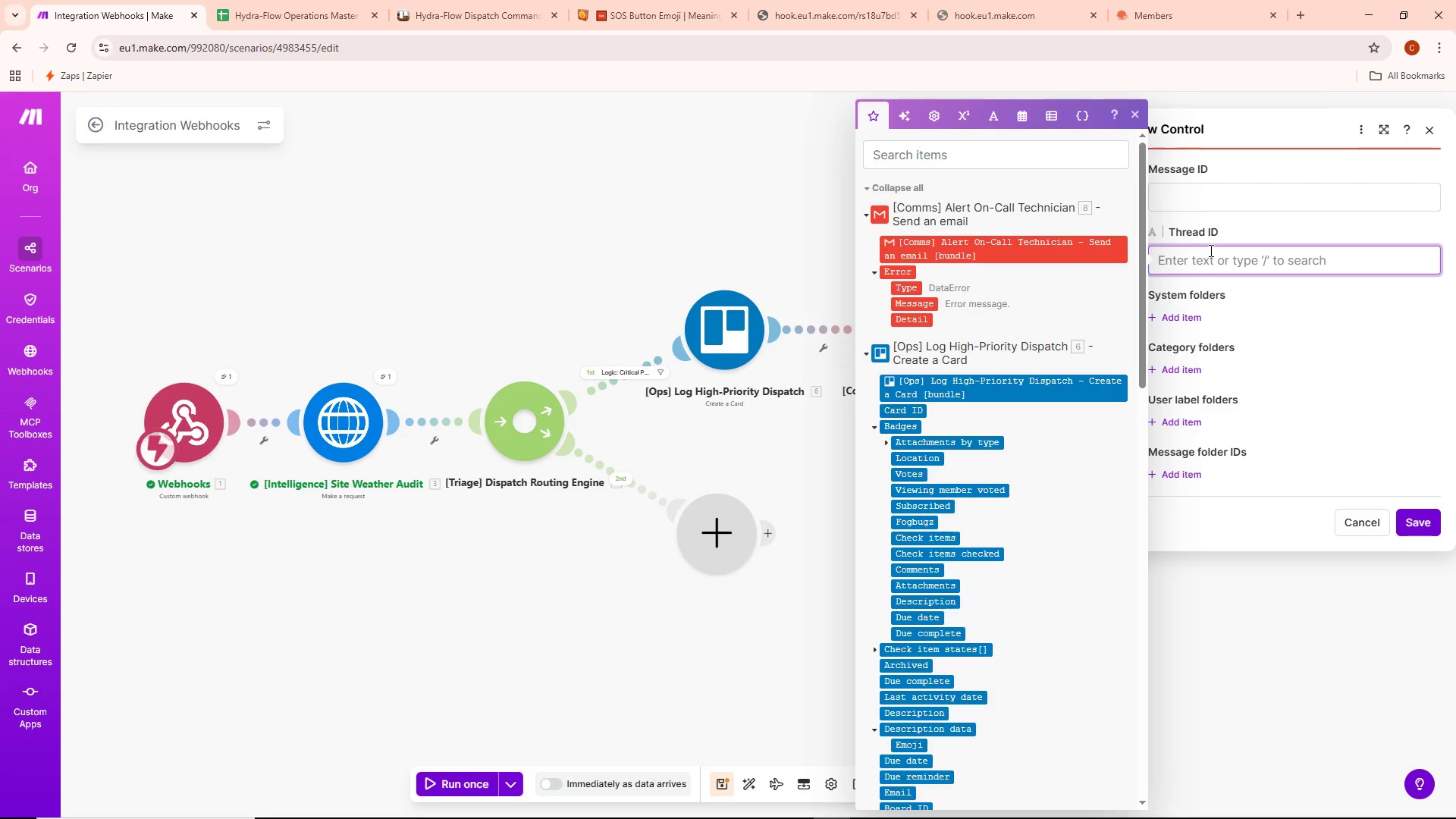 
left_click([1313, 373])
 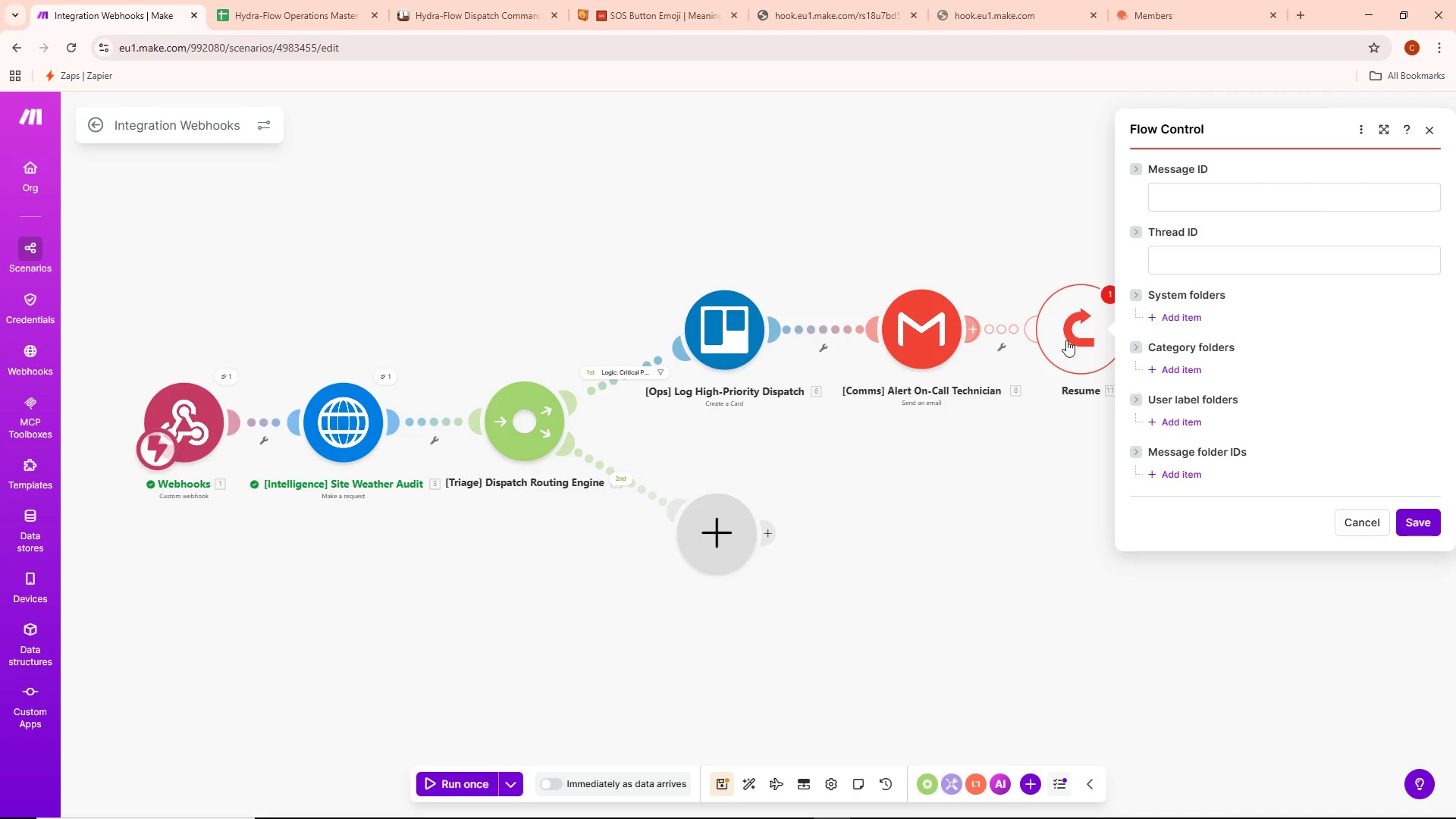 
left_click_drag(start_coordinate=[1065, 339], to_coordinate=[800, 229])
 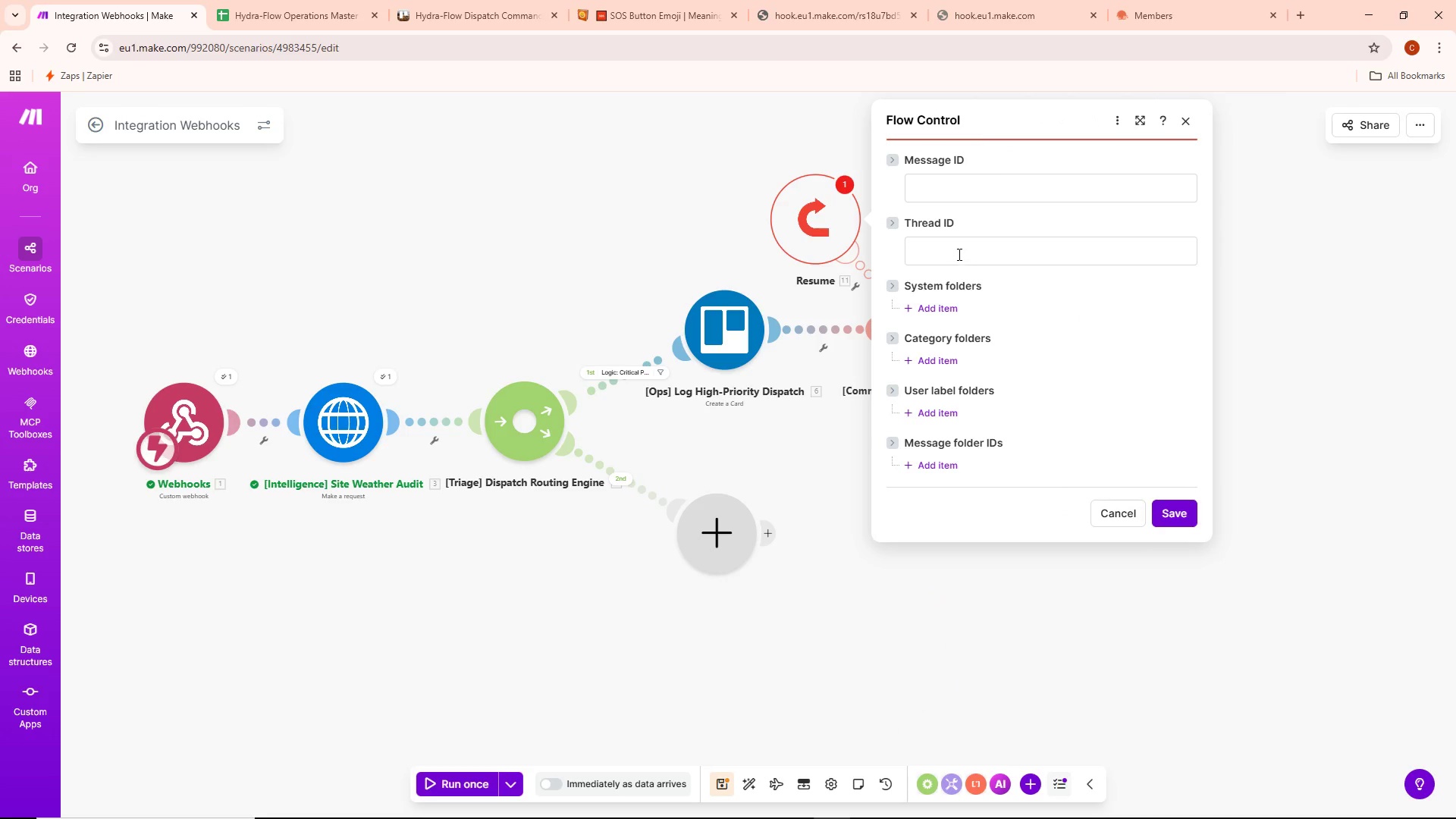 
mouse_move([937, 219])
 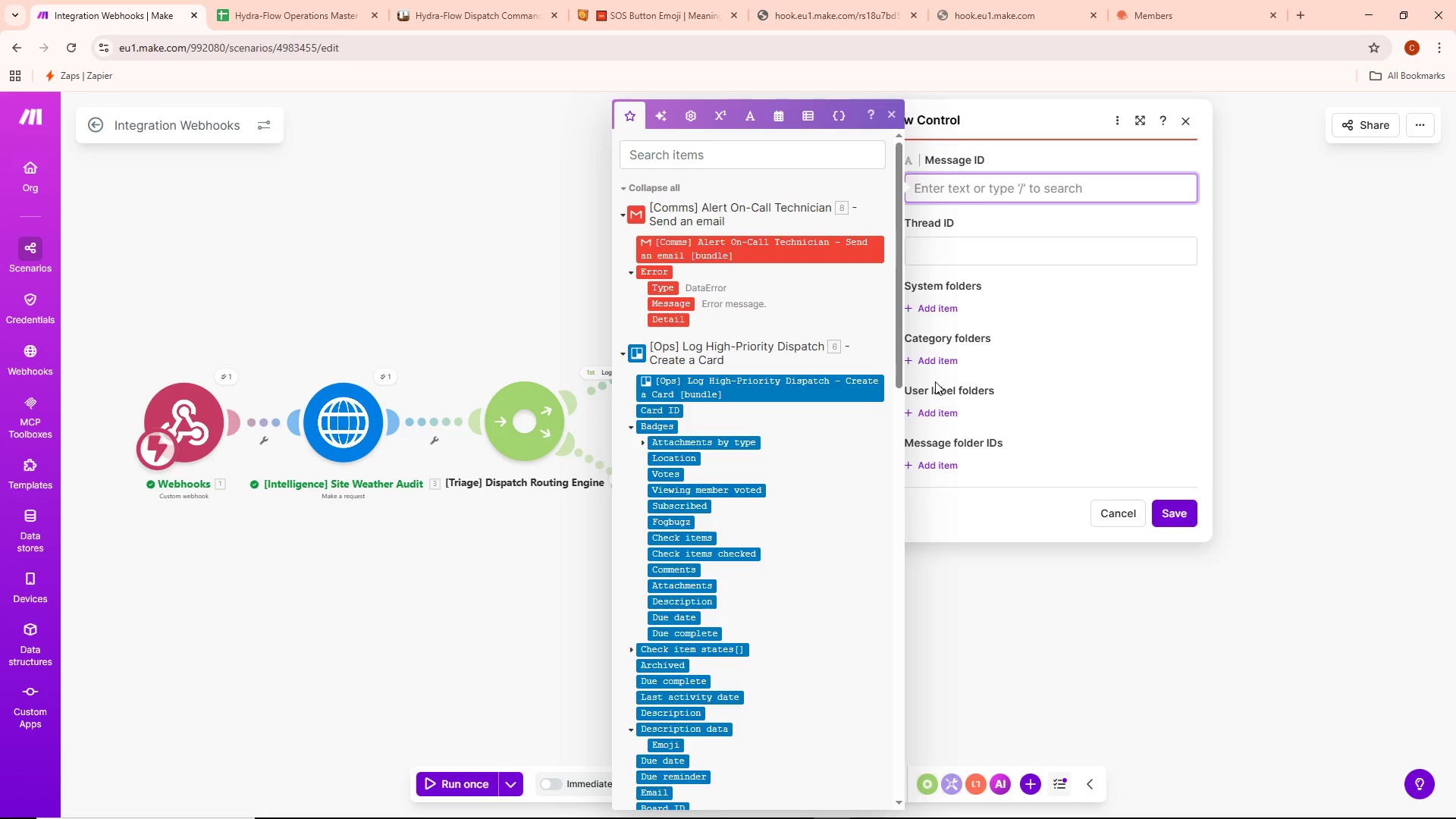 
wait(21.23)
 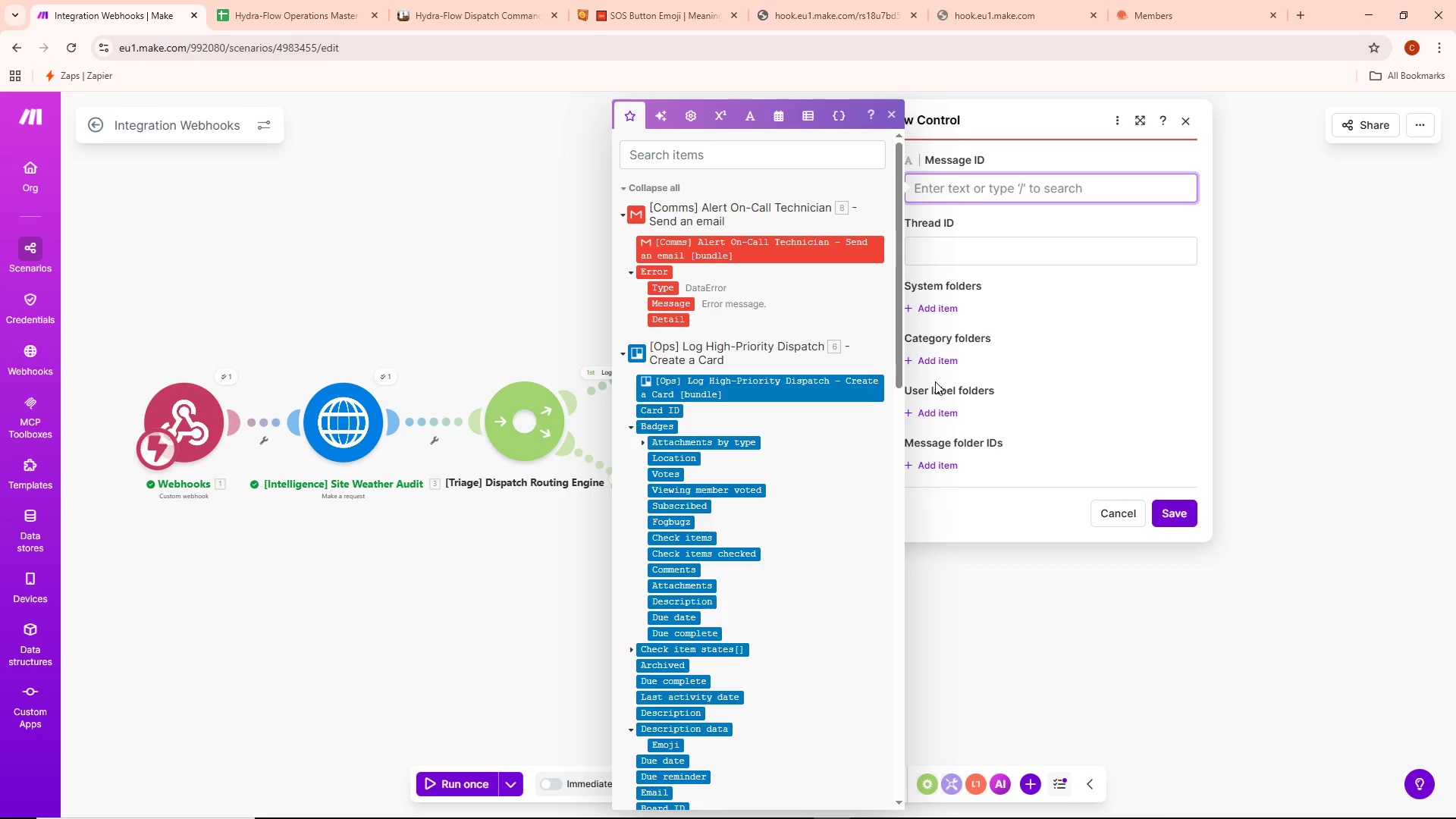 
left_click([982, 190])
 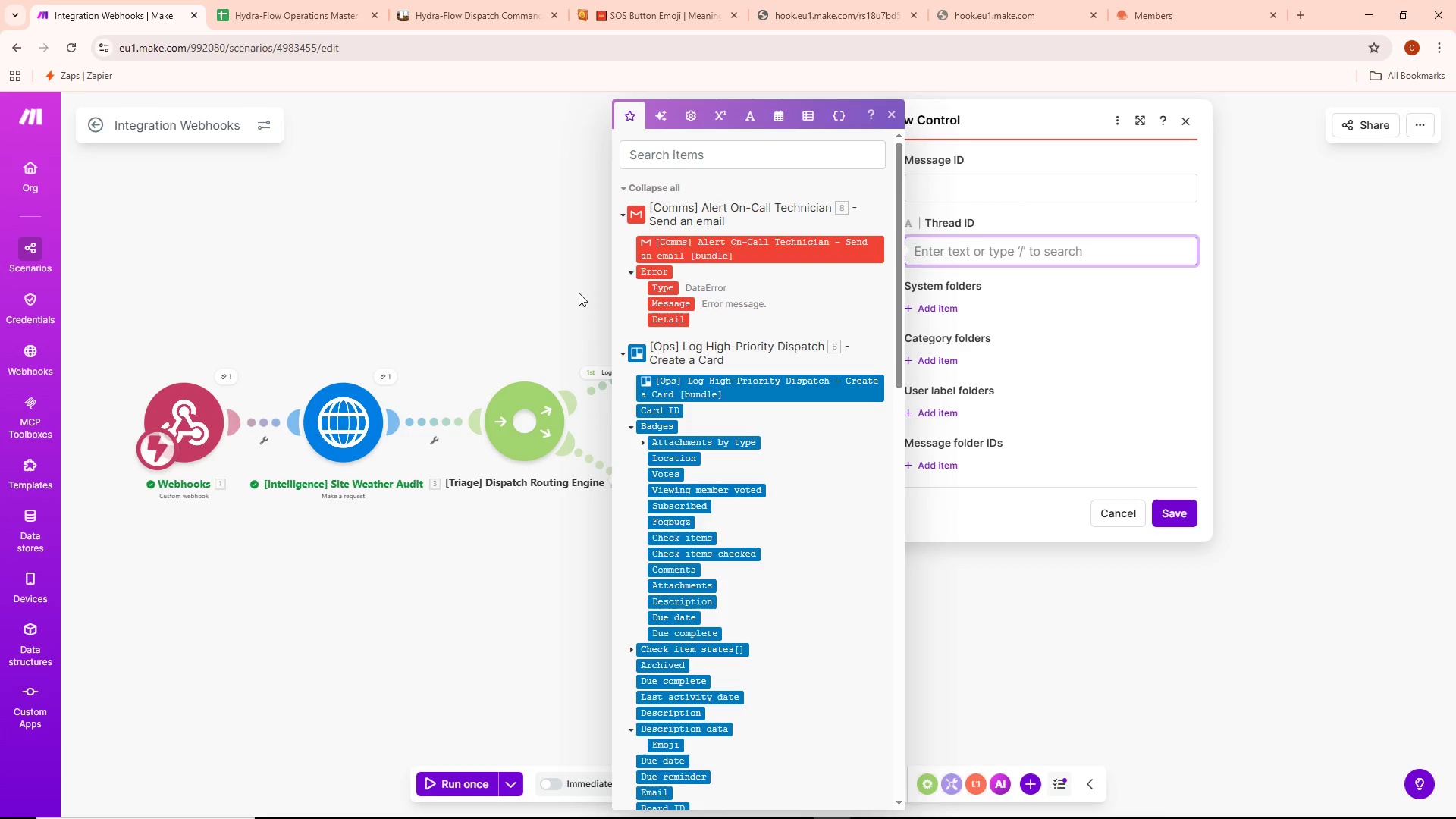 
wait(14.67)
 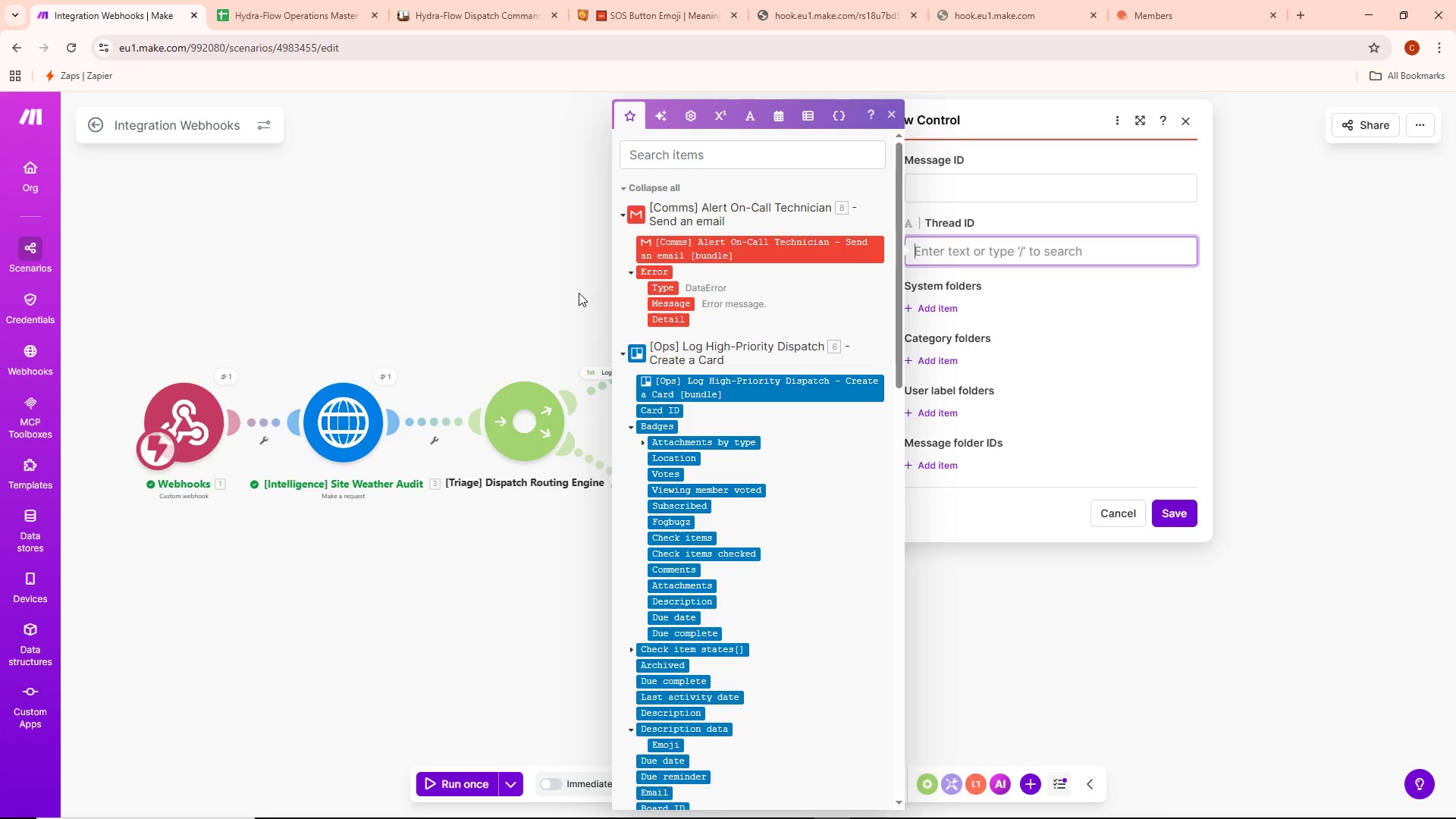 
left_click([485, 281])
 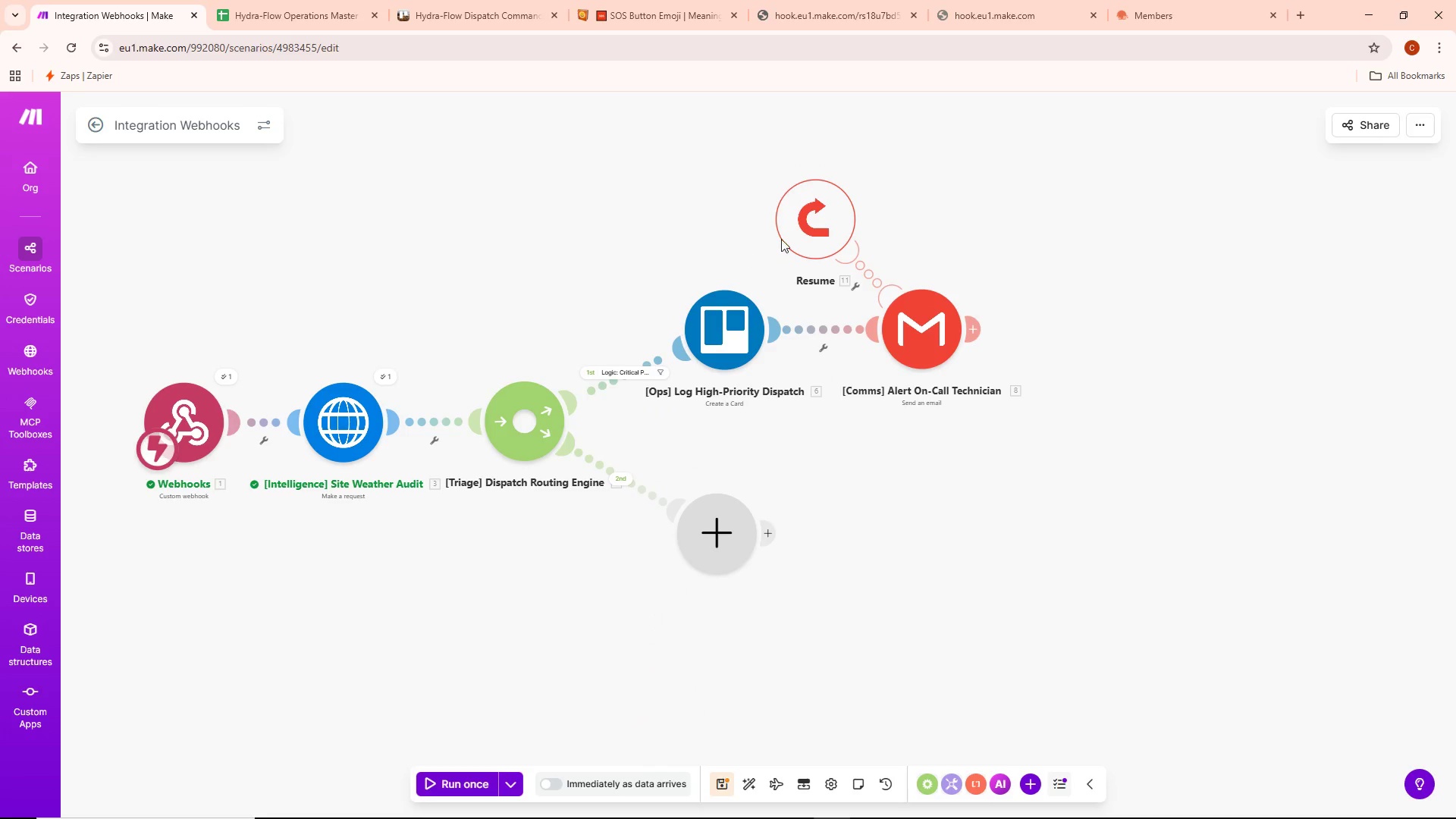 
left_click_drag(start_coordinate=[799, 234], to_coordinate=[781, 238])
 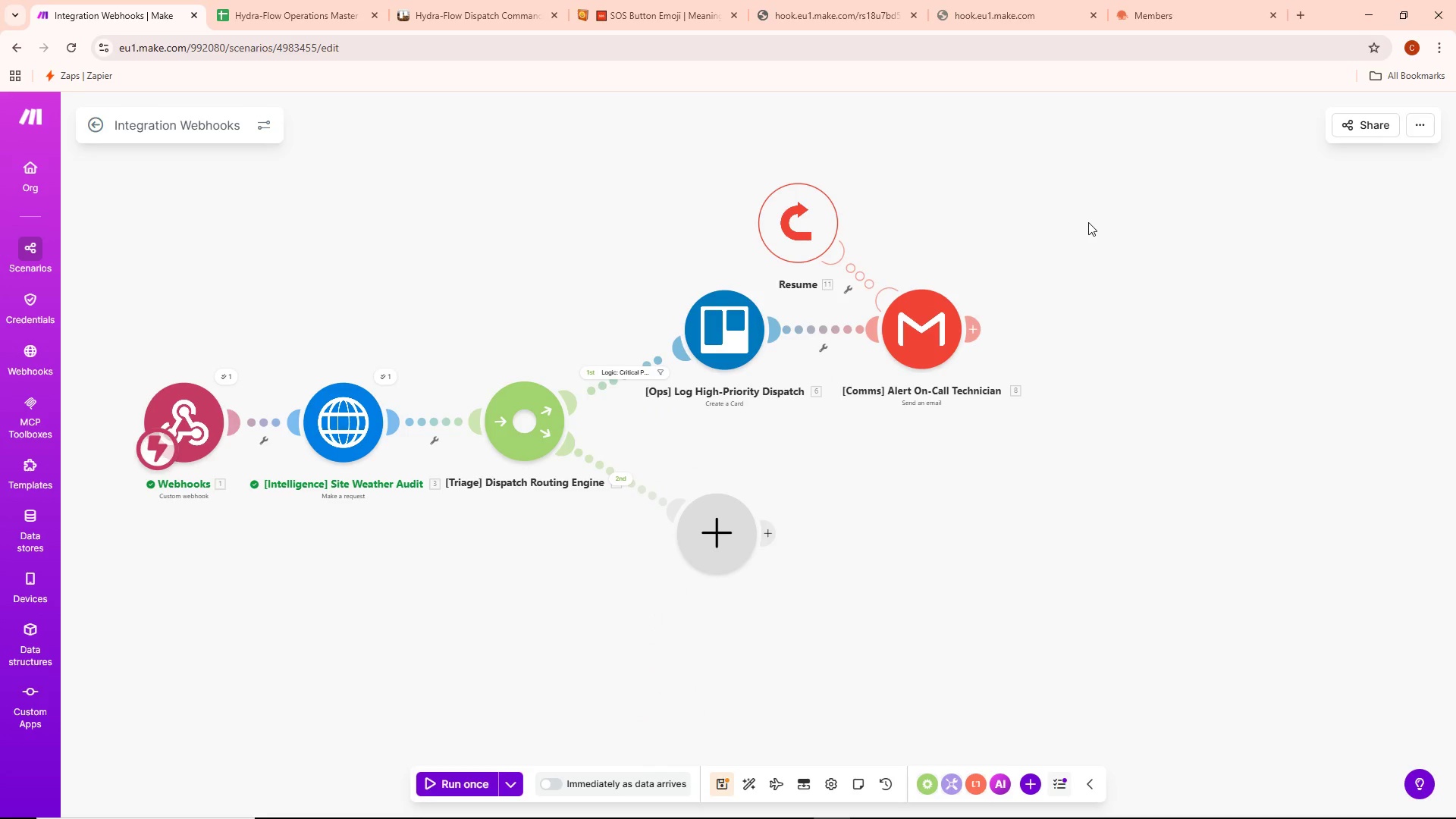 
wait(9.53)
 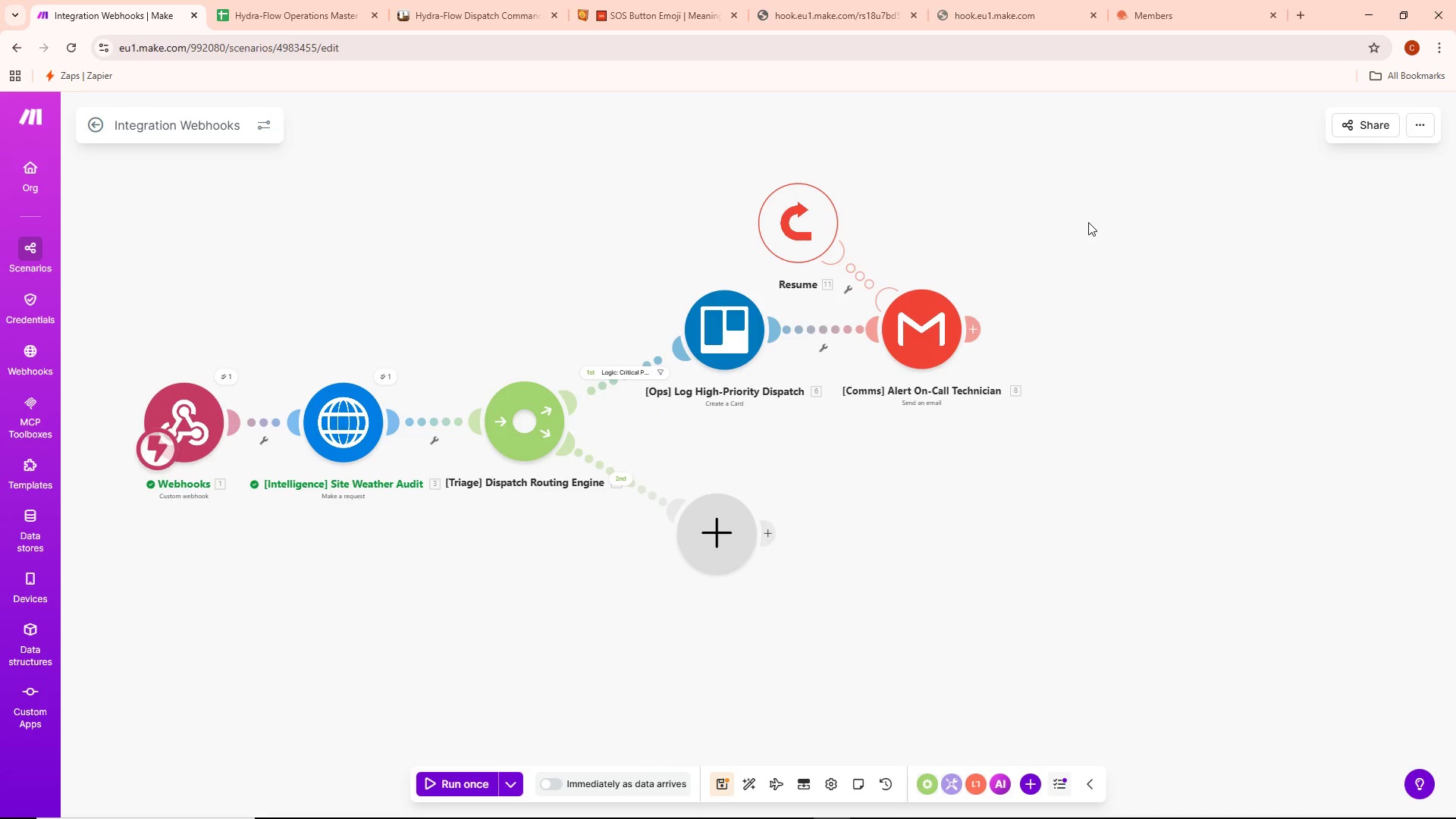 
key(Alt+AltLeft)
 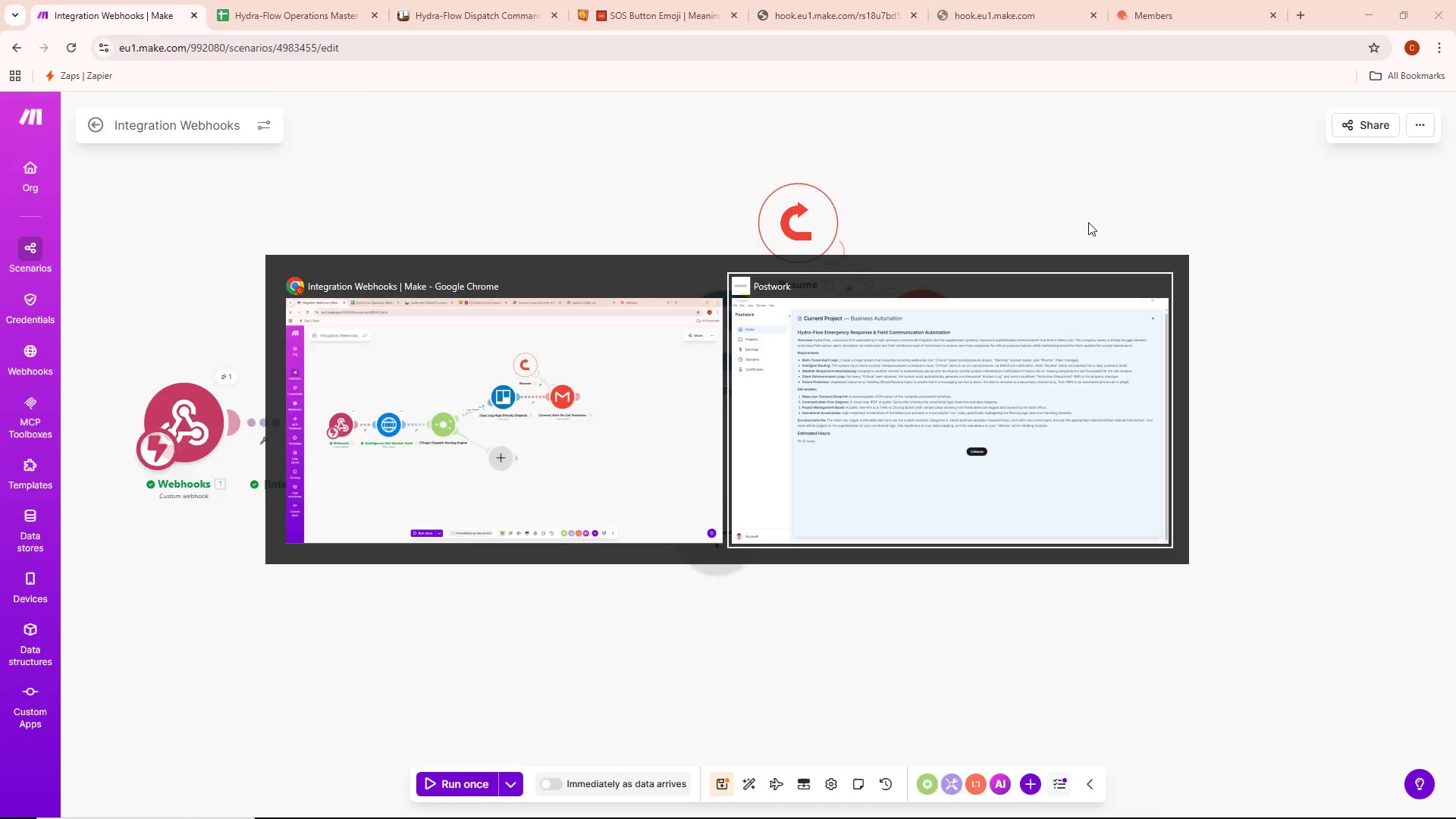 
key(Alt+Tab)